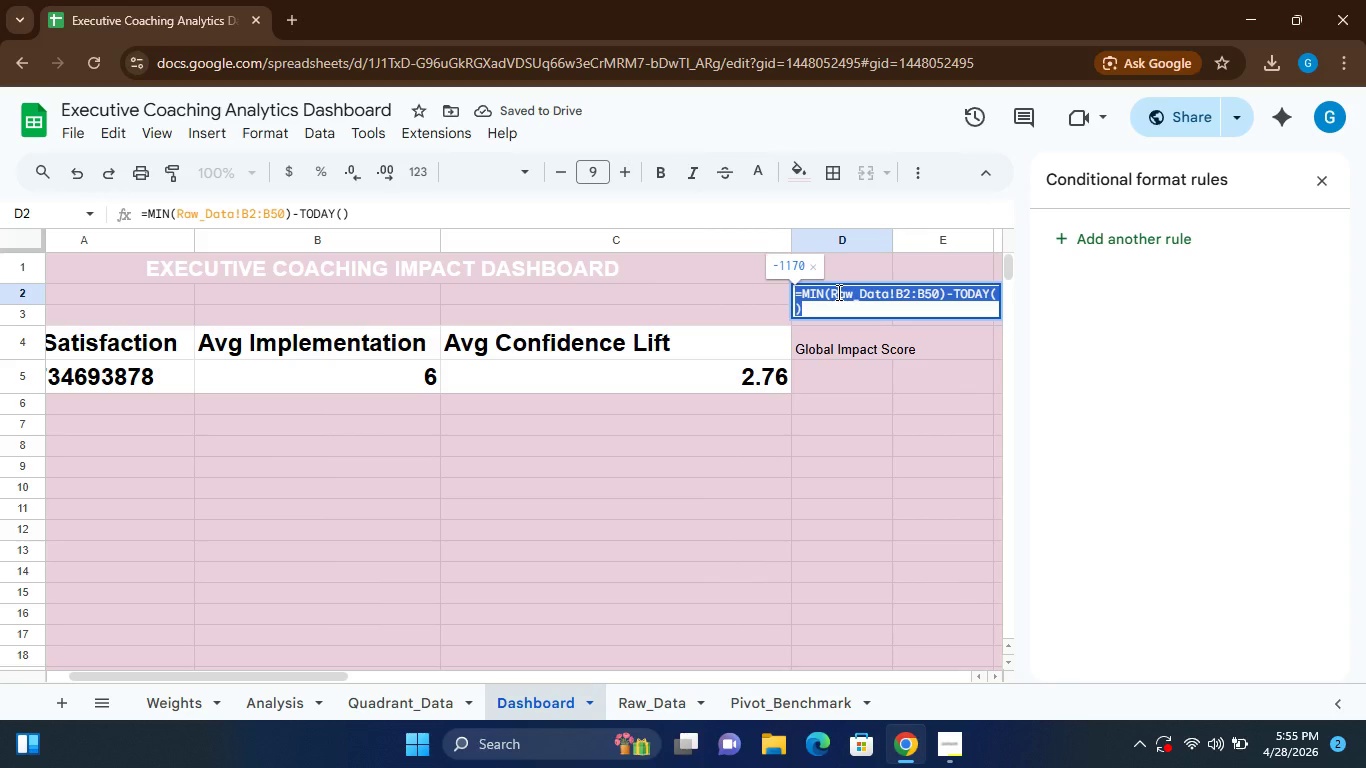 
key(Control+X)
 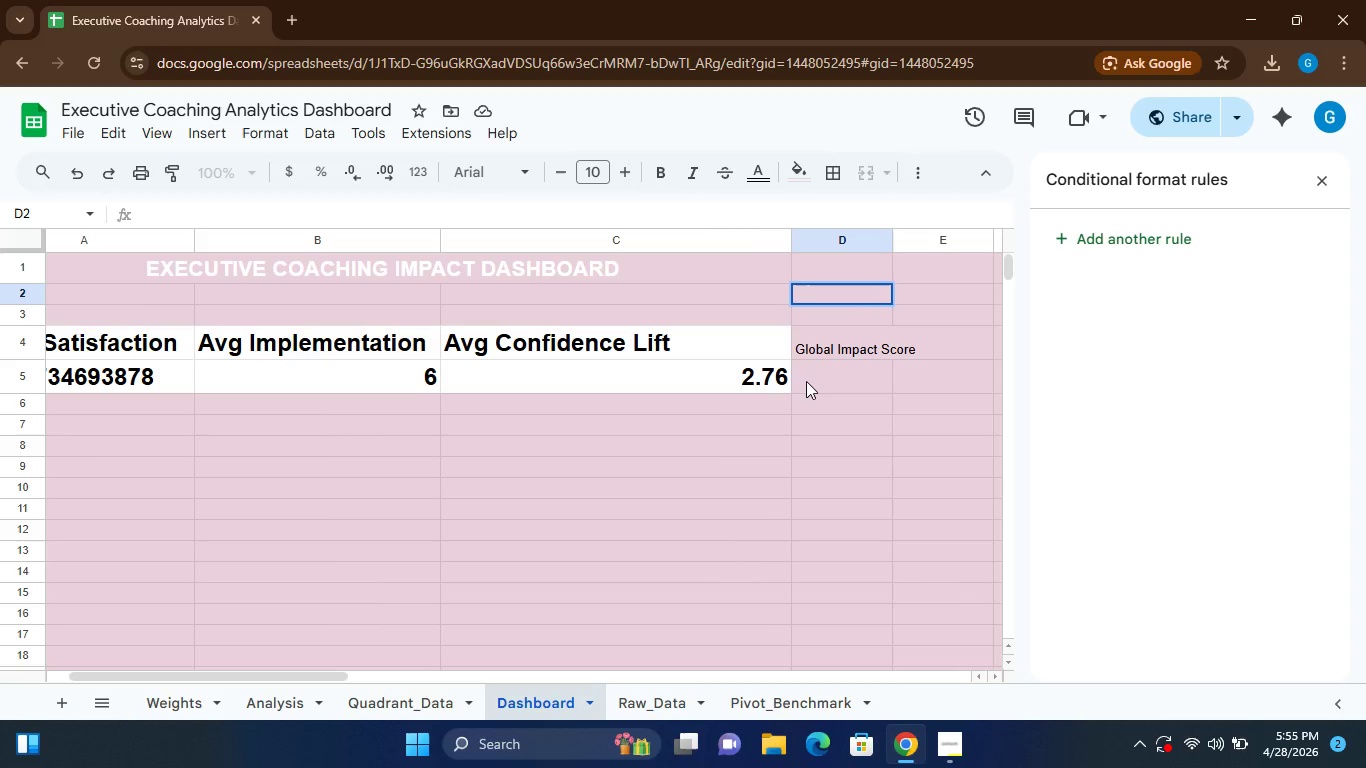 
left_click([806, 381])
 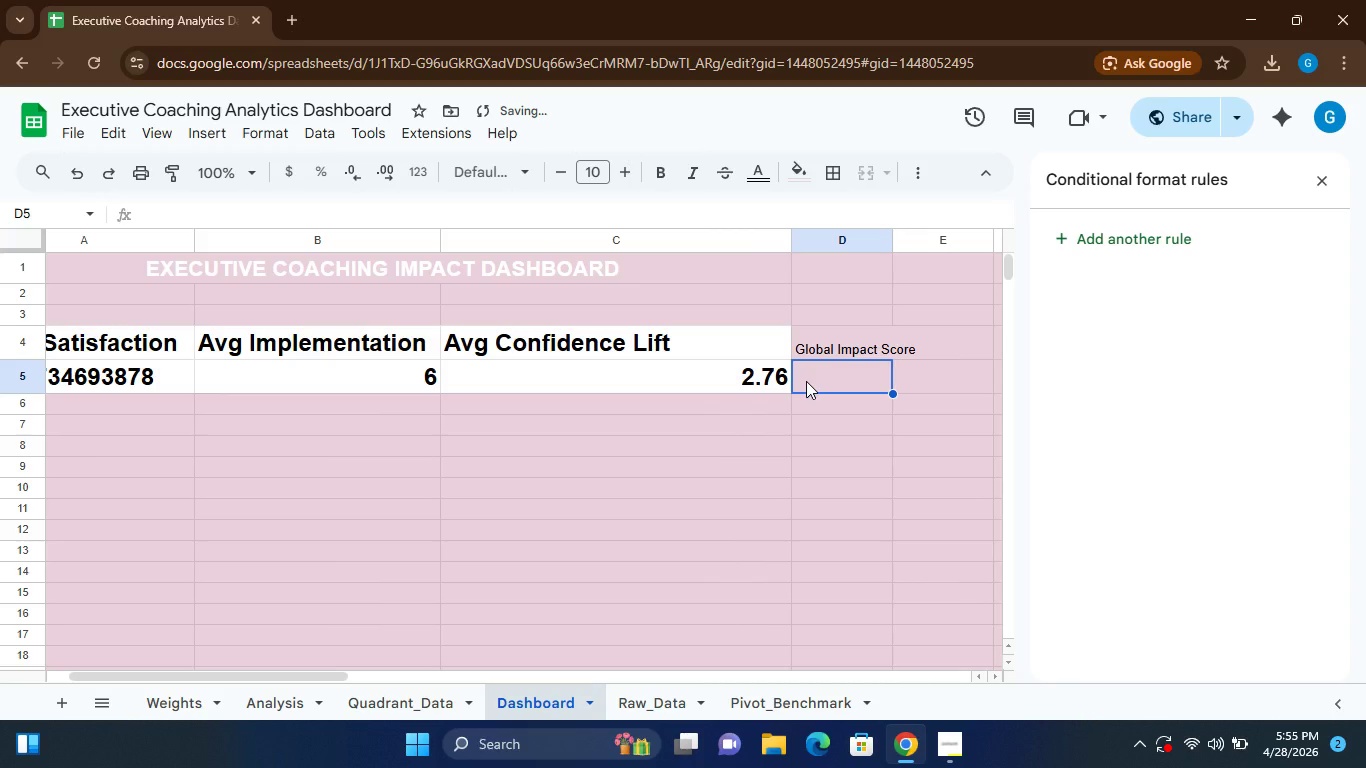 
key(Control+V)
 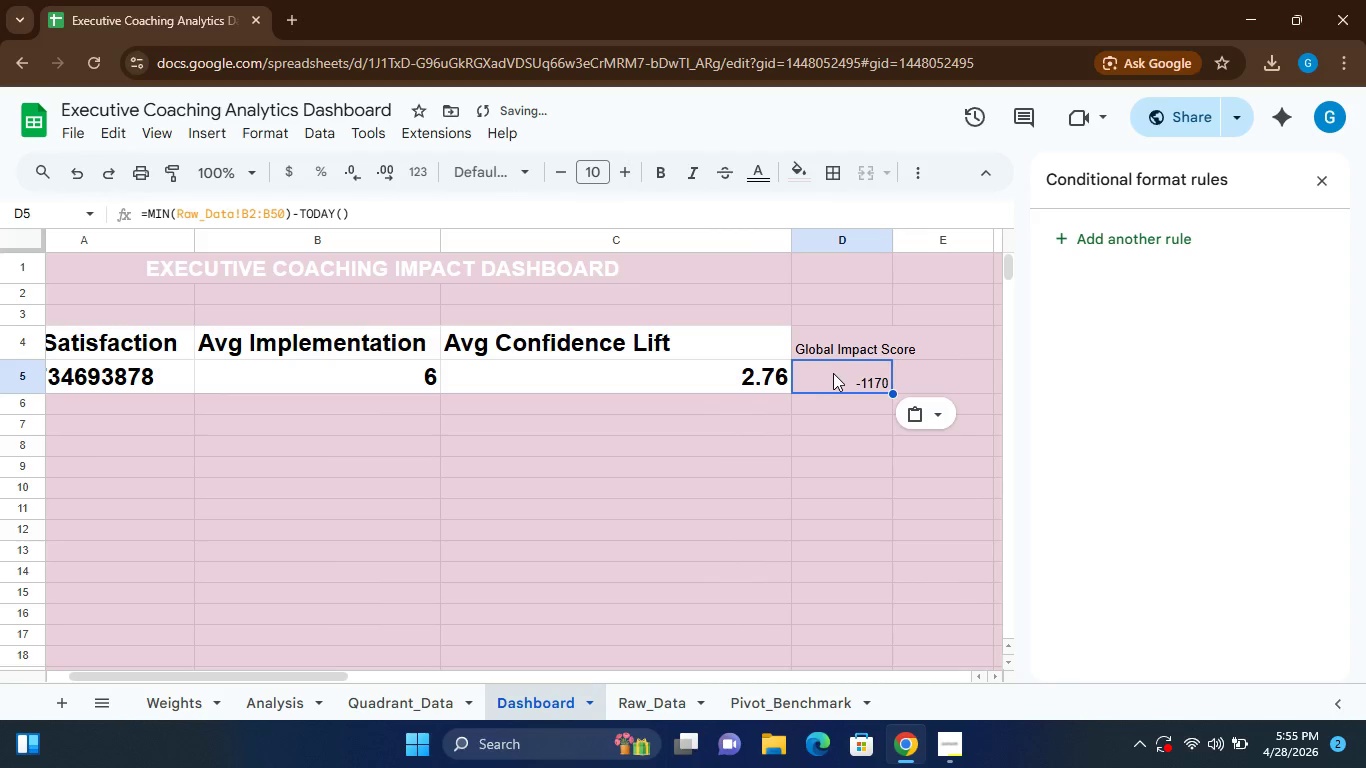 
hold_key(key=ControlLeft, duration=1.64)
left_click([833, 373])
 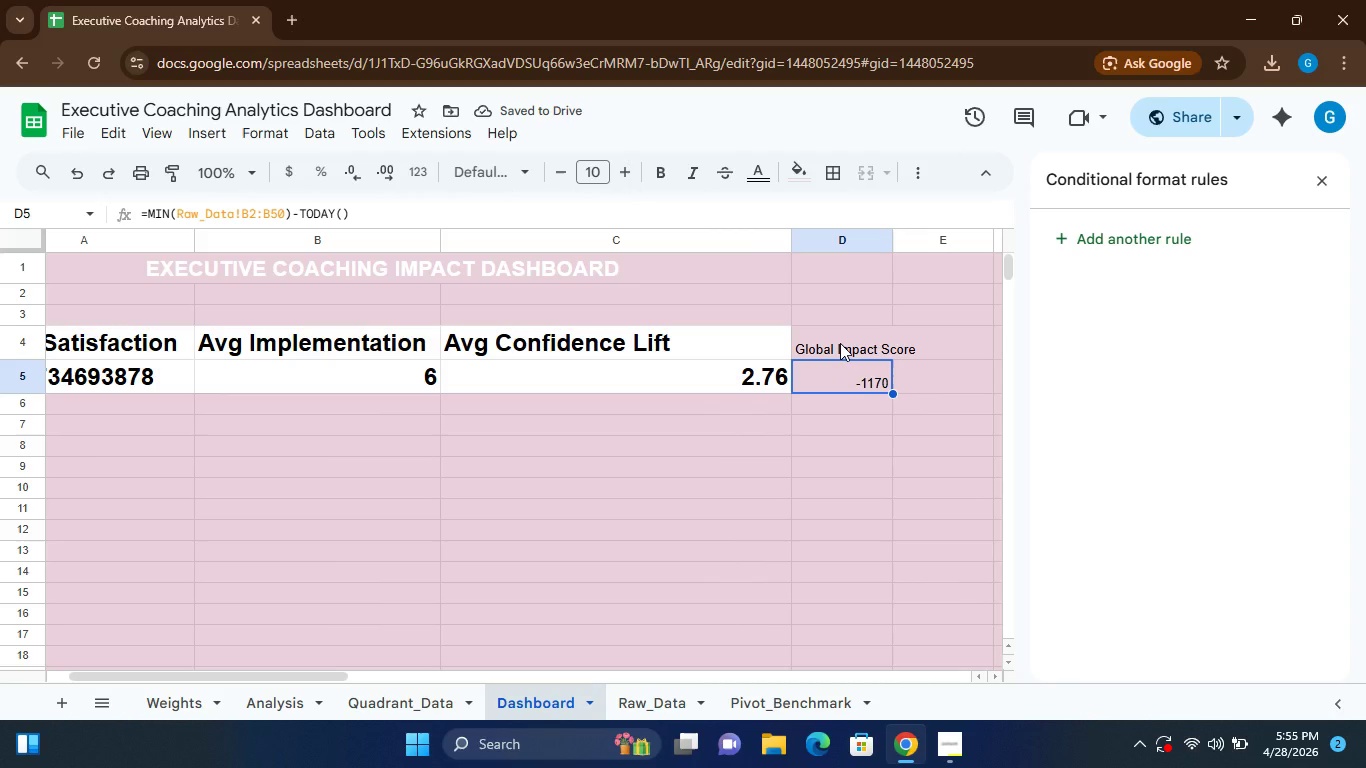 
left_click([840, 343])
 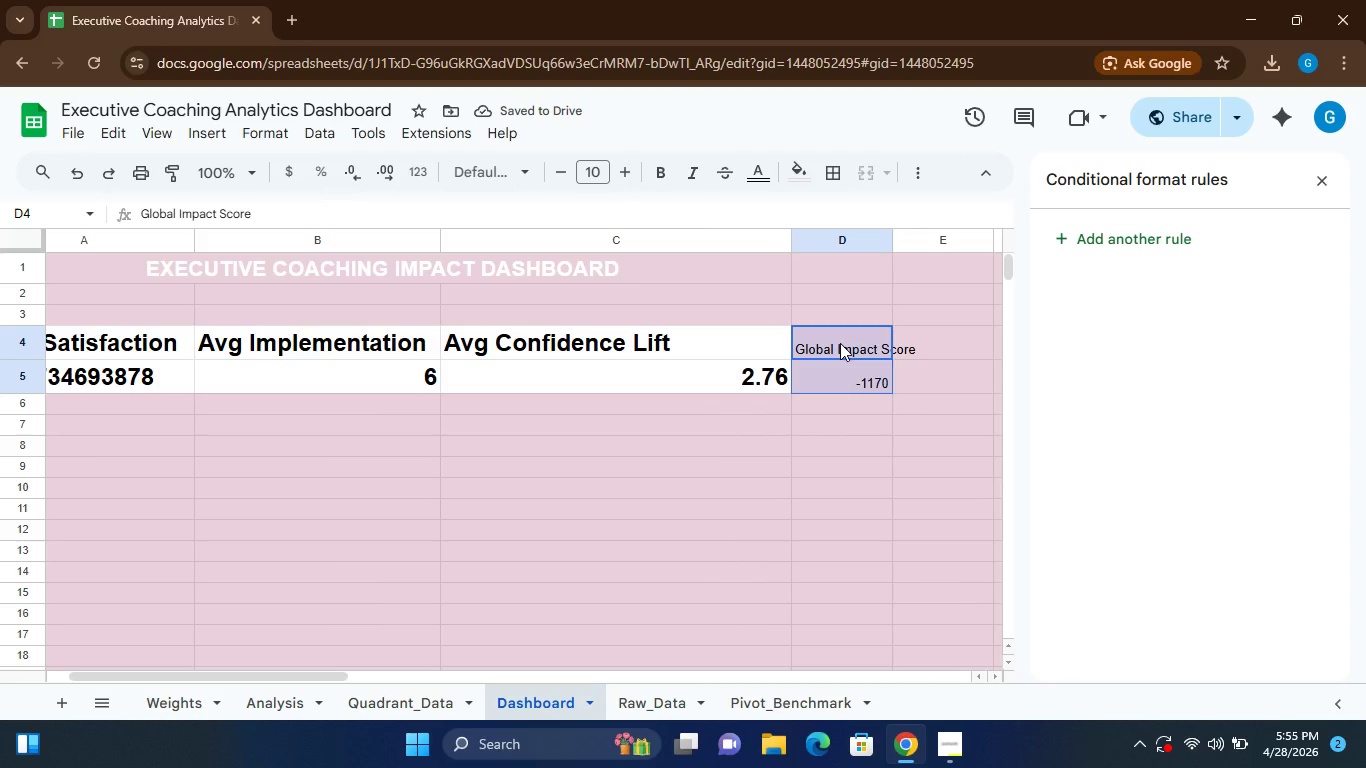 
hold_key(key=ControlLeft, duration=0.73)
 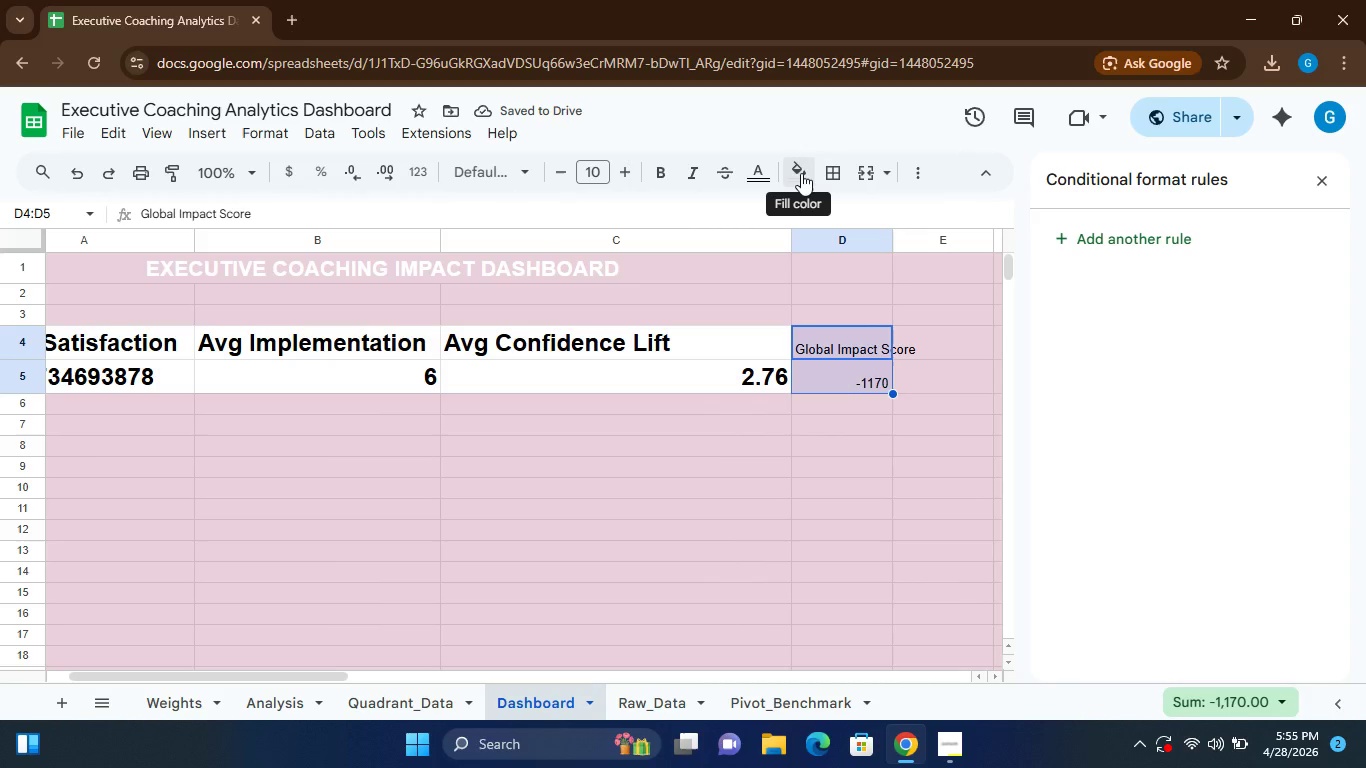 
left_click([801, 173])
 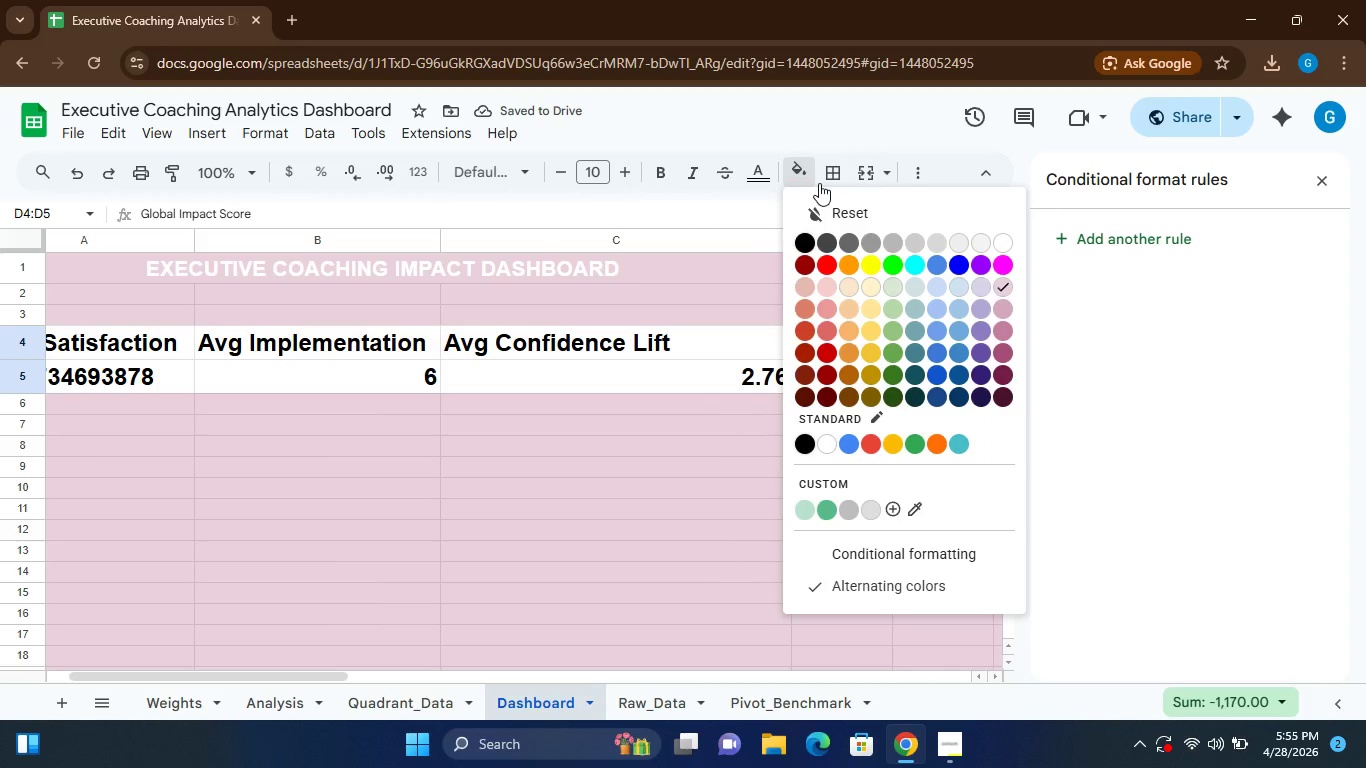 
left_click([1003, 241])
 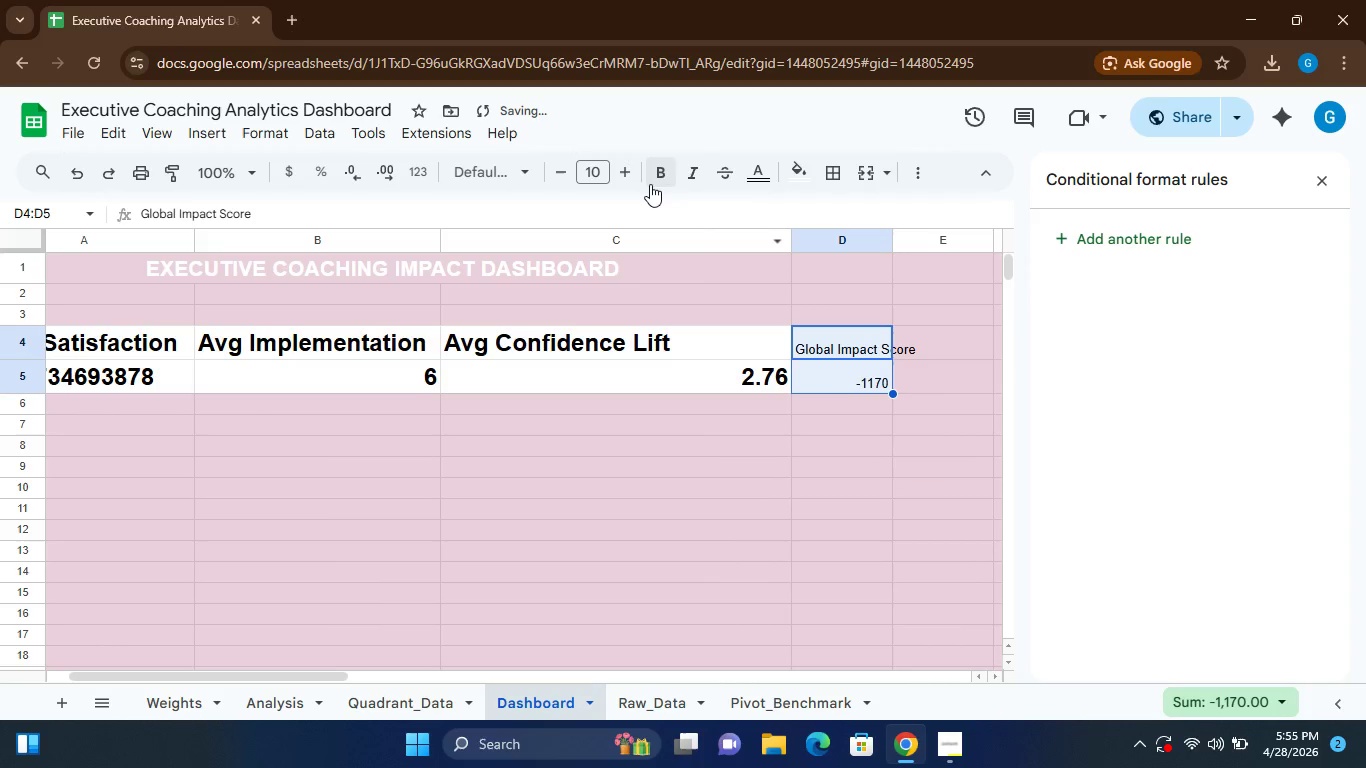 
left_click([655, 178])
 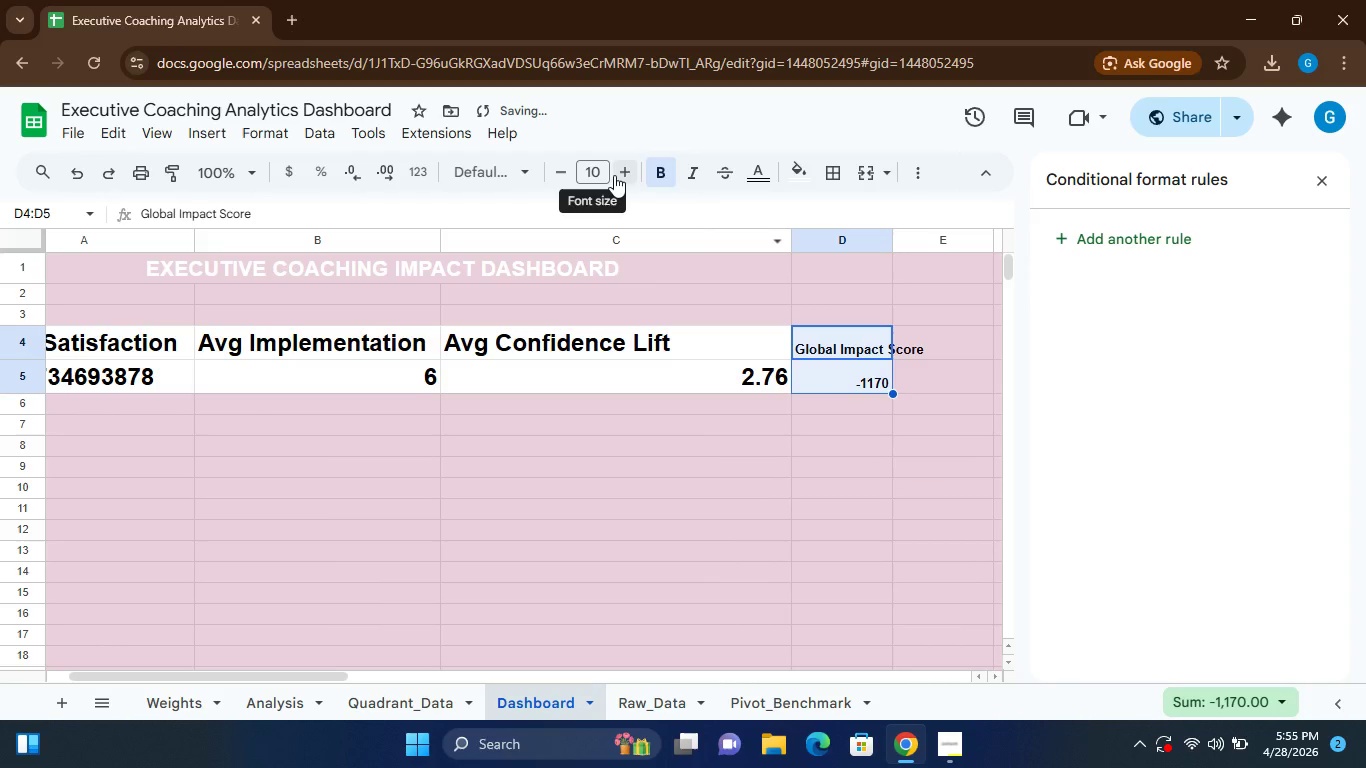 
left_click([619, 175])
 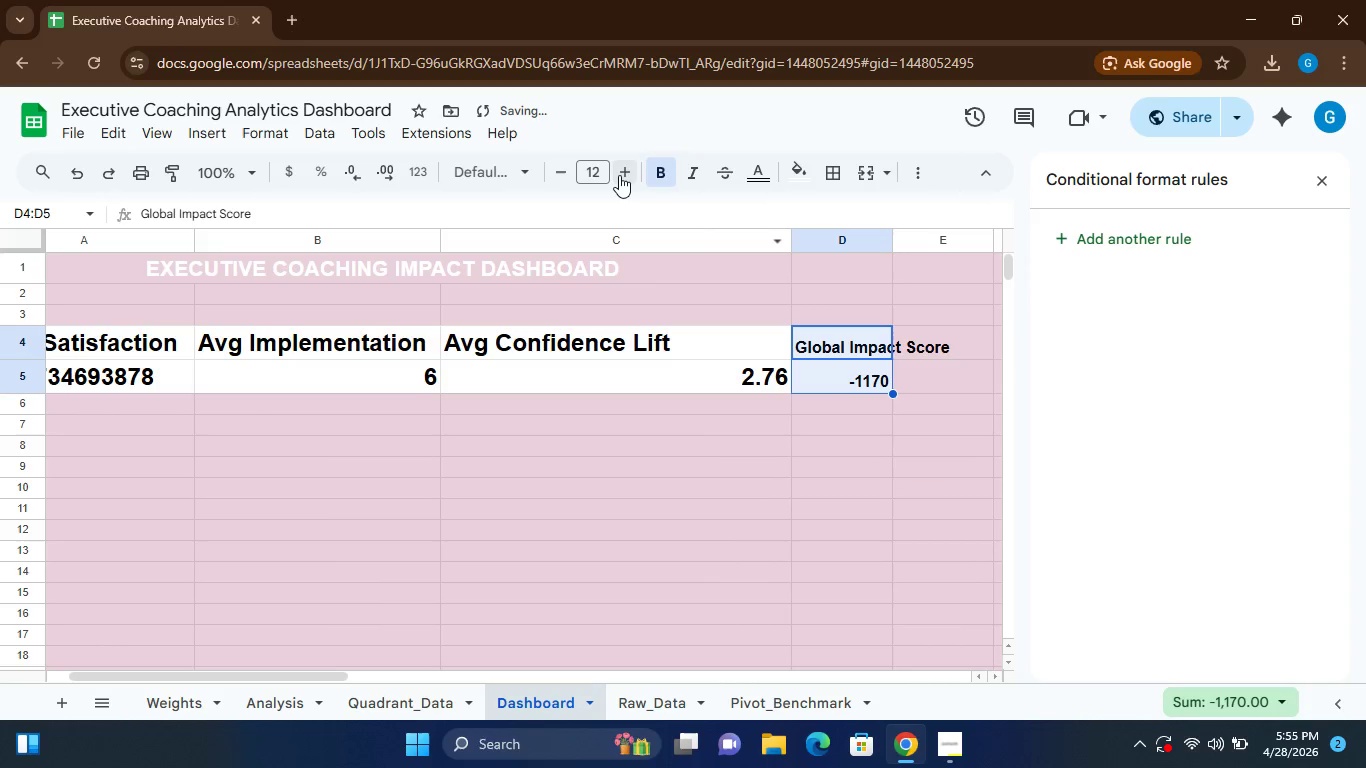 
double_click([619, 175])
 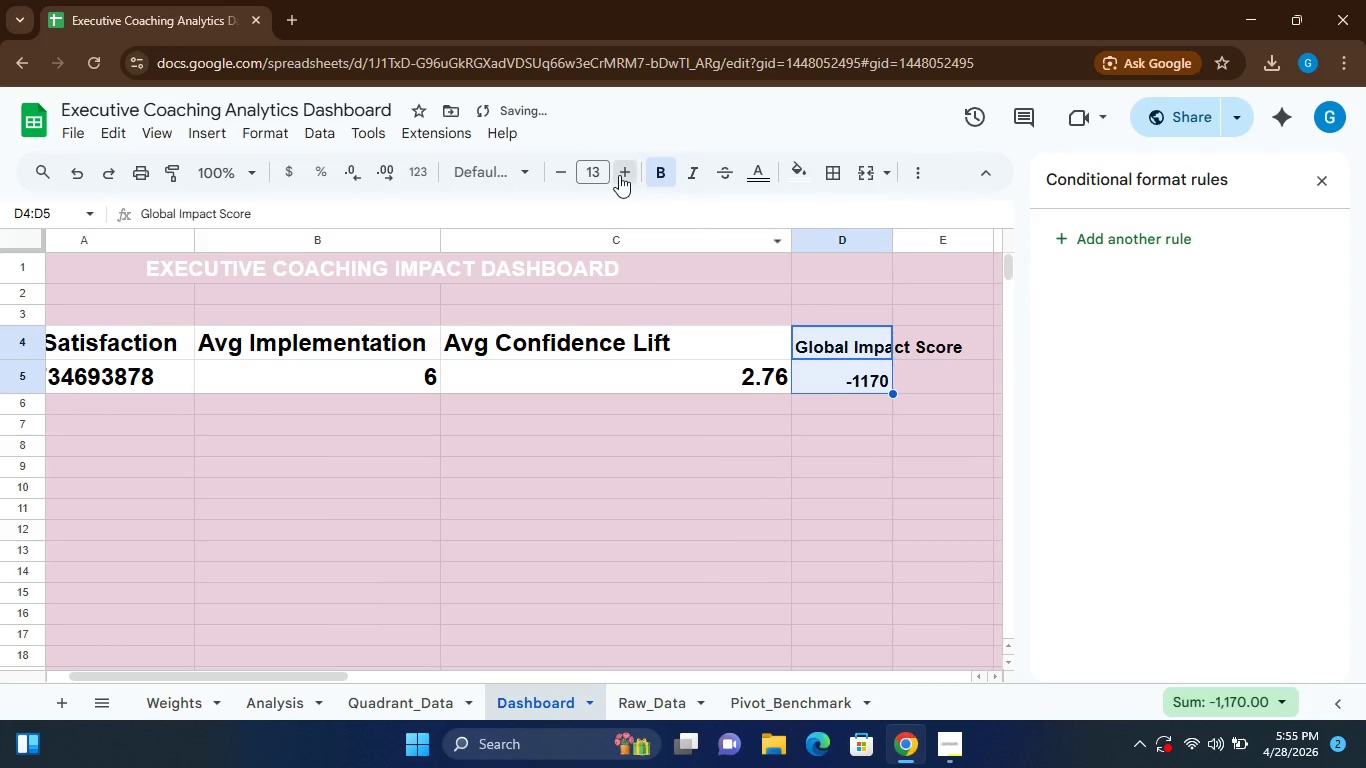 
triple_click([619, 175])
 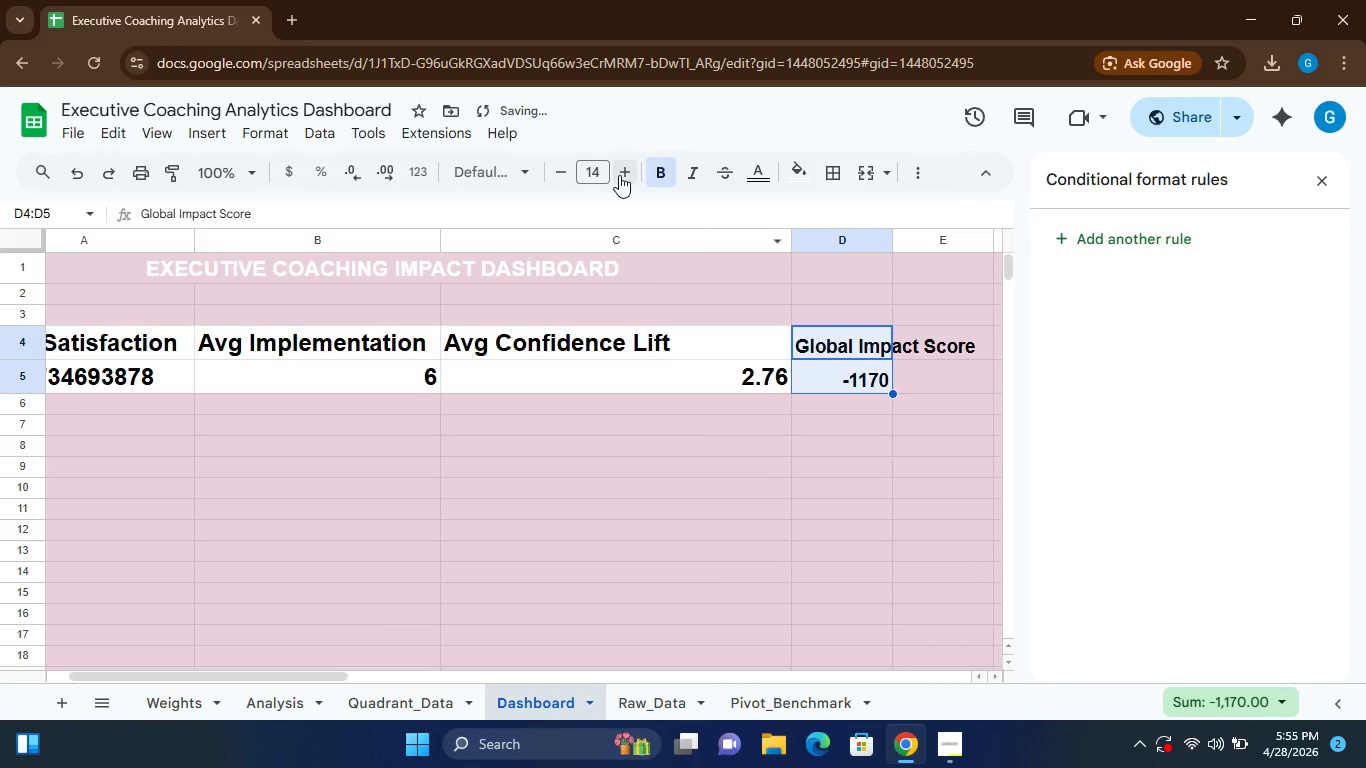 
left_click([619, 175])
 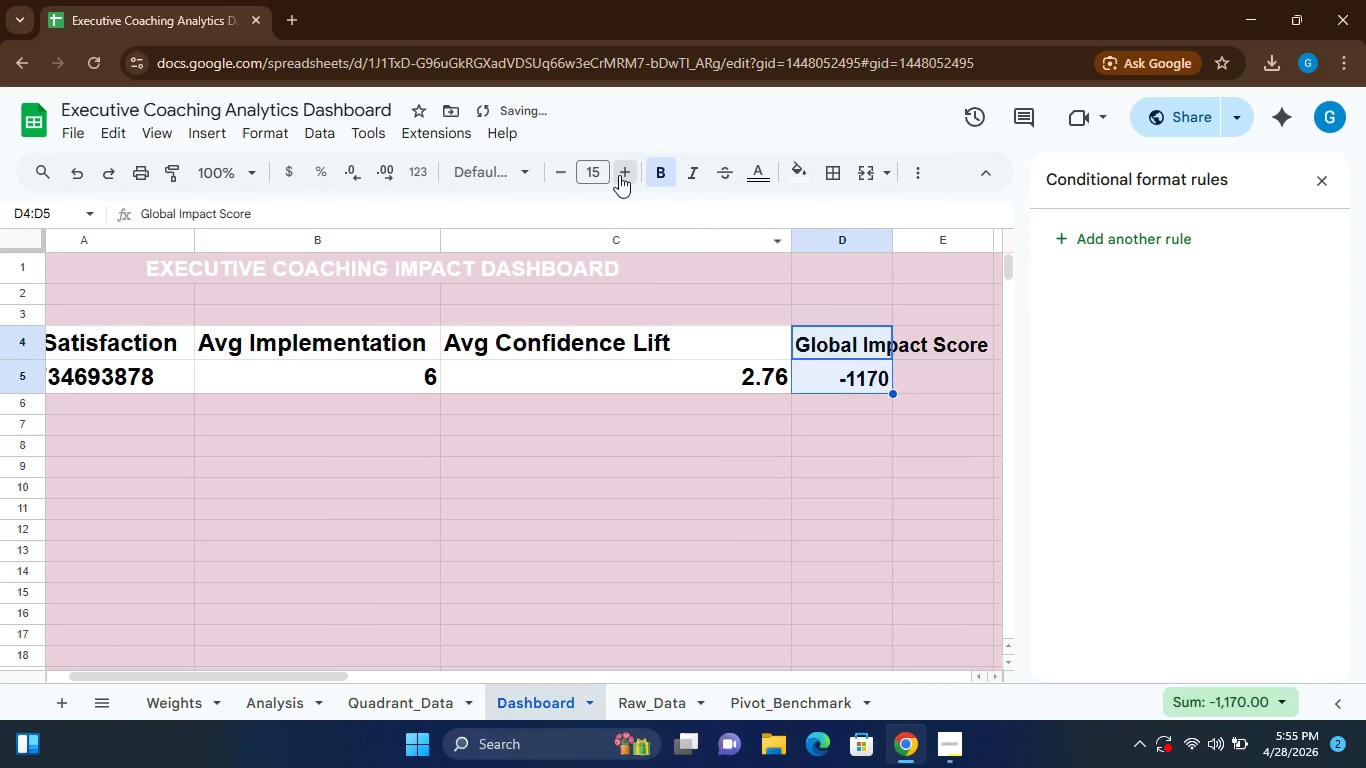 
left_click([619, 175])
 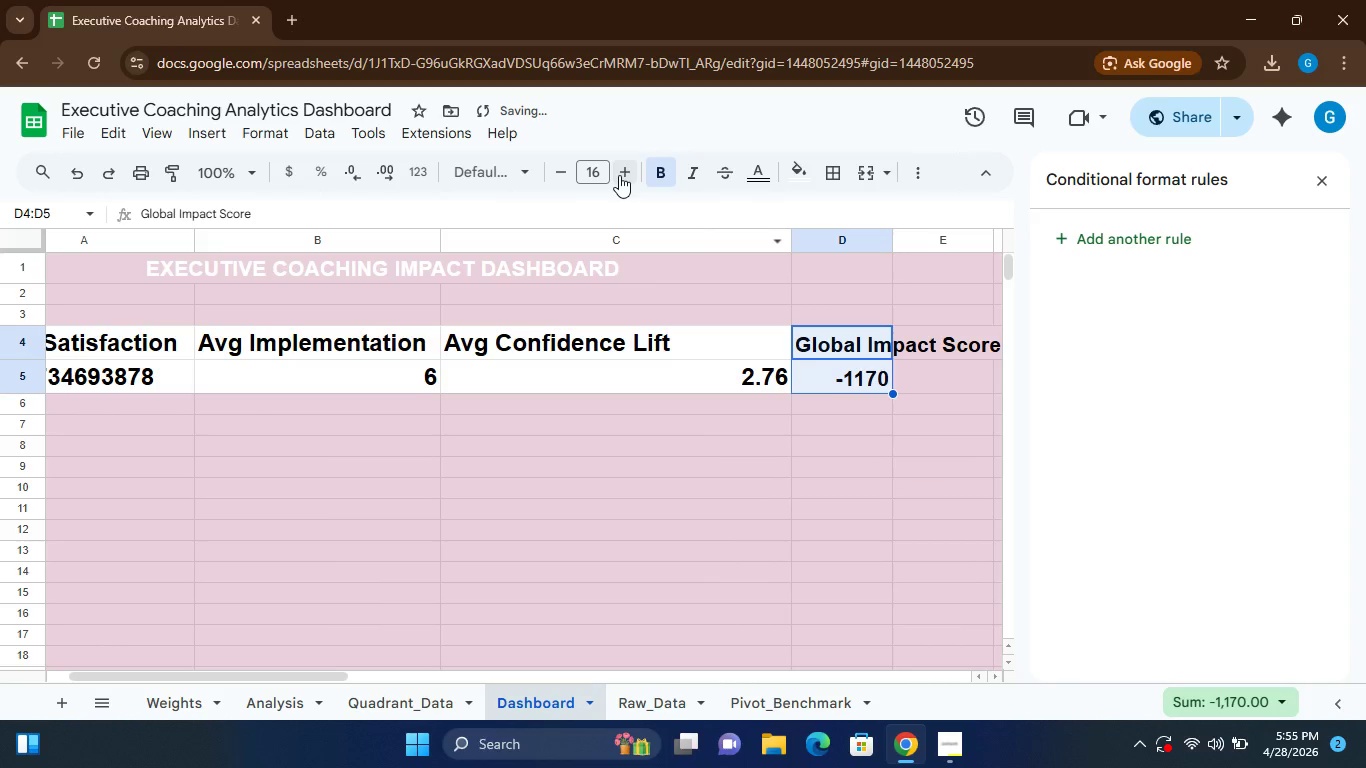 
left_click([619, 175])
 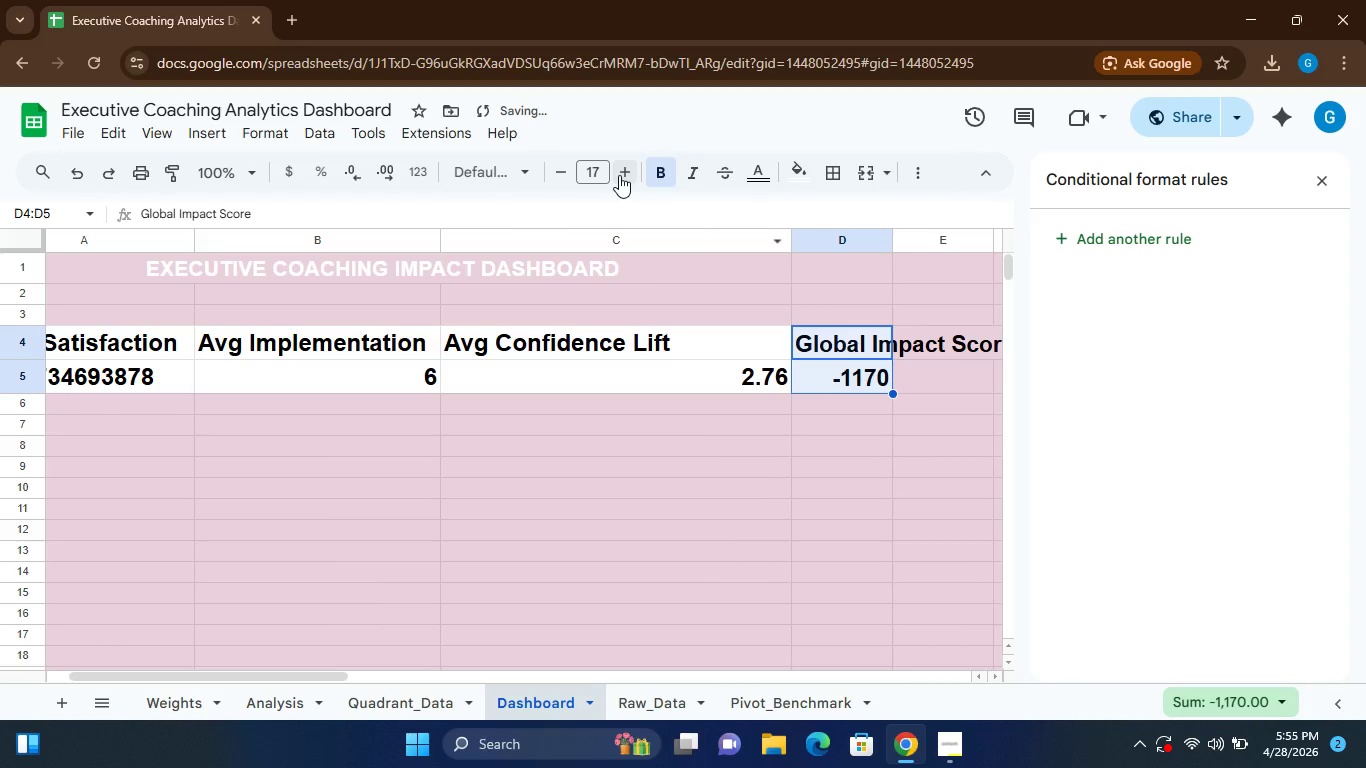 
left_click([619, 175])
 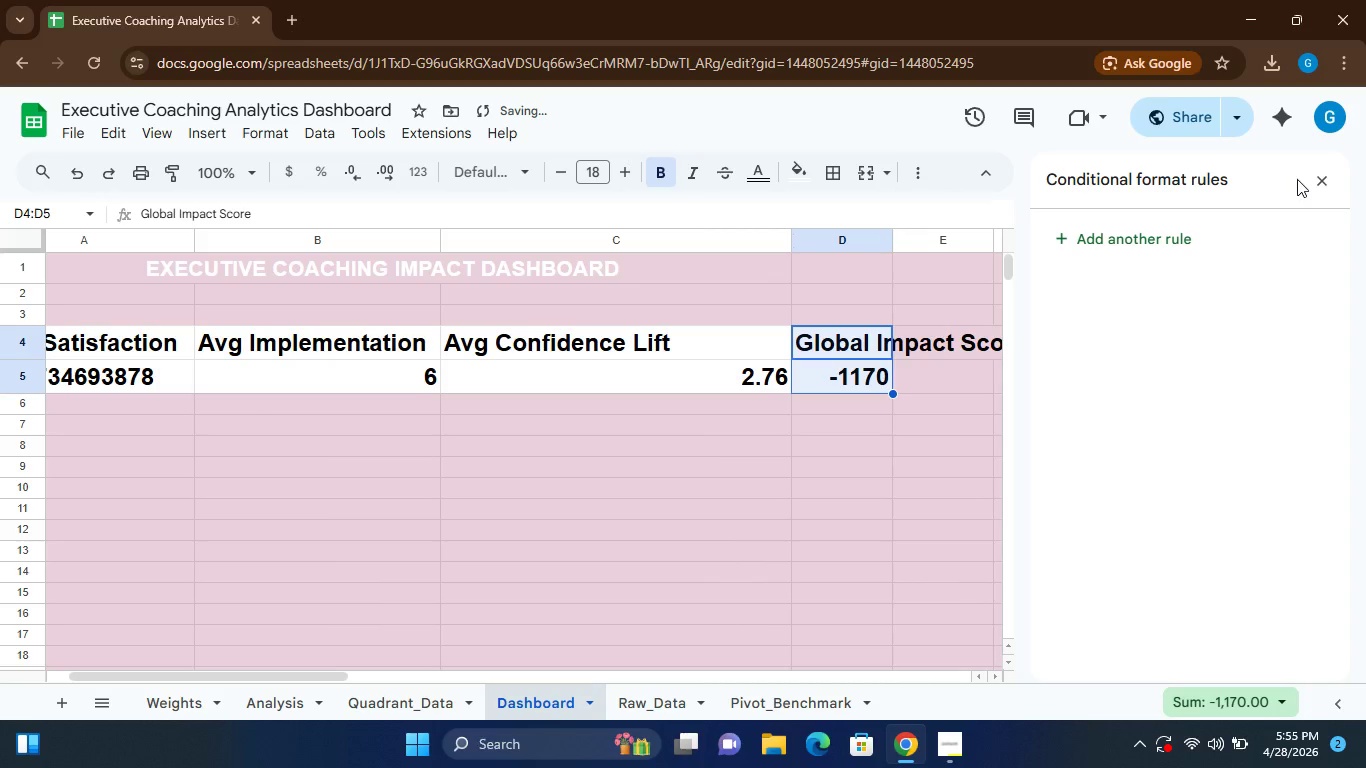 
left_click([1312, 181])
 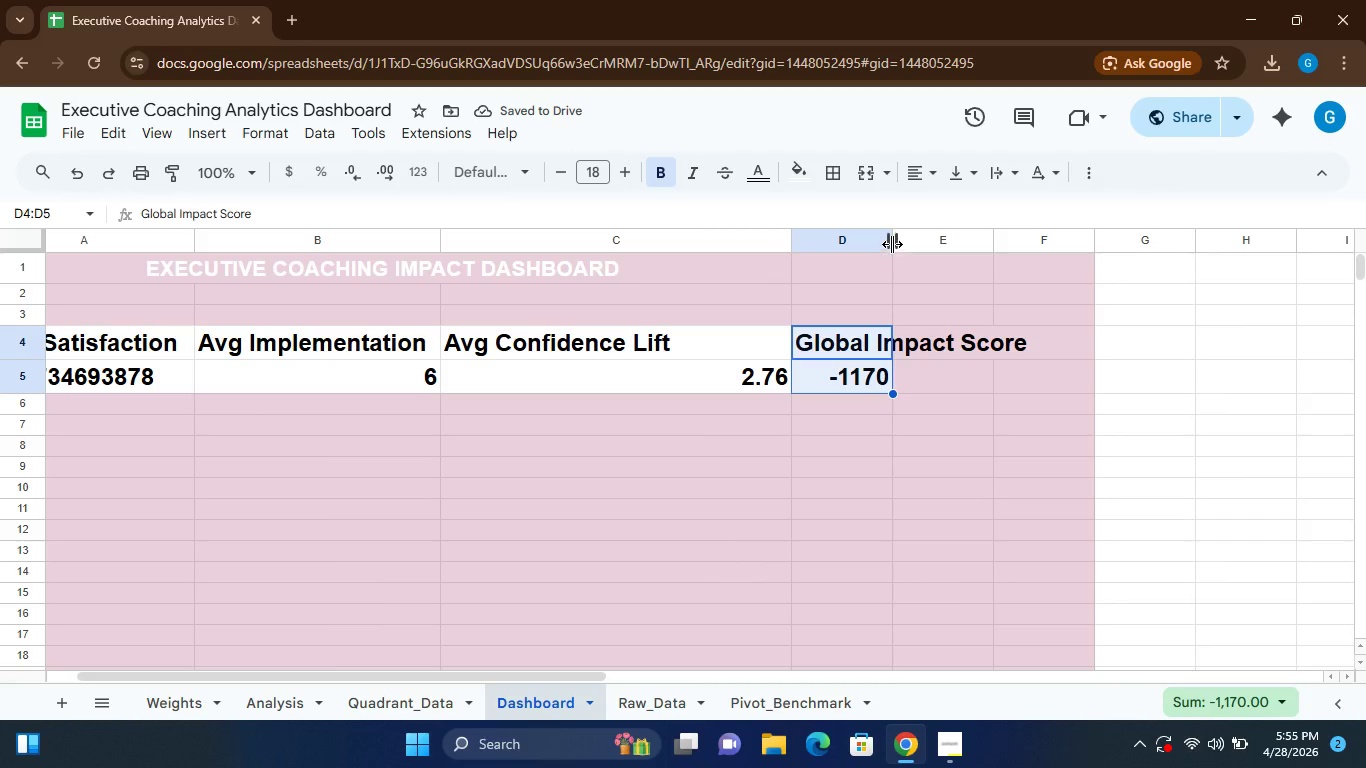 
left_click_drag(start_coordinate=[892, 242], to_coordinate=[1040, 235])
 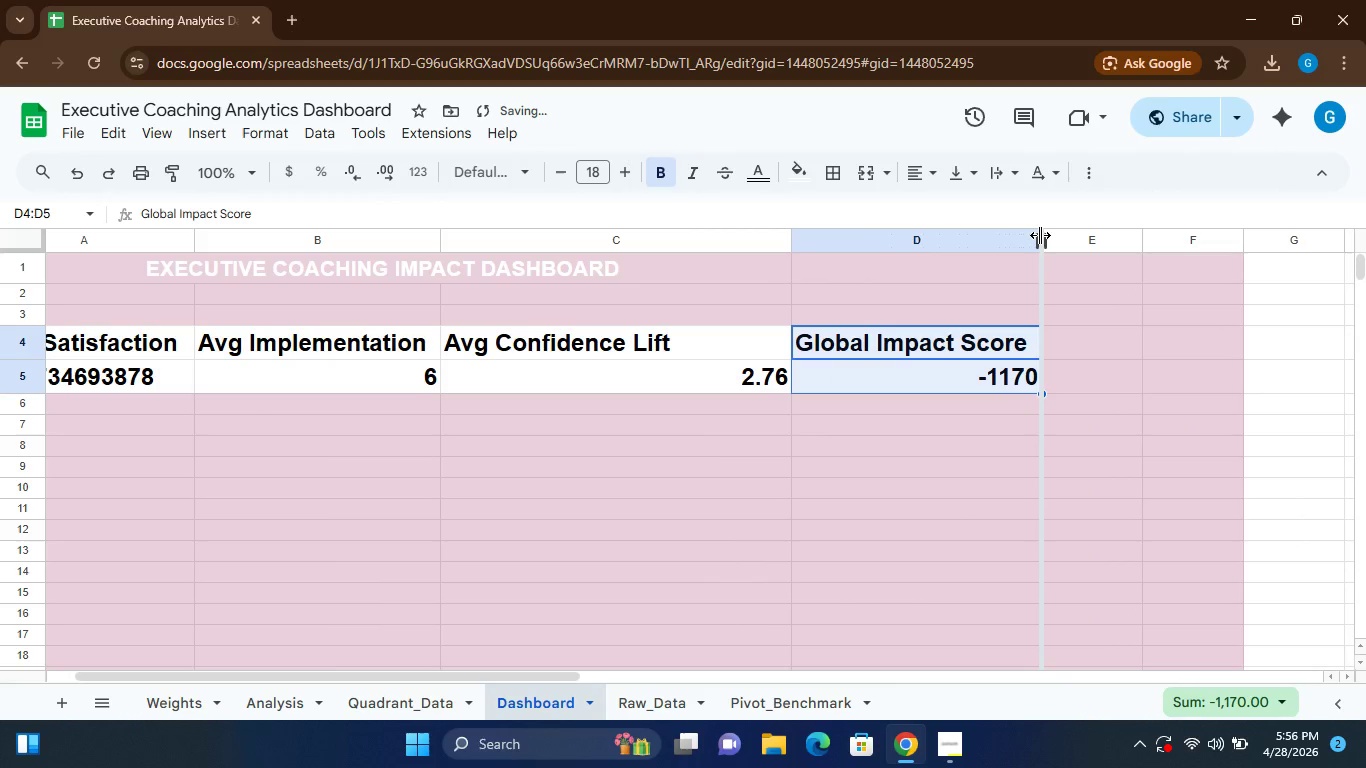 
left_click([1040, 235])
 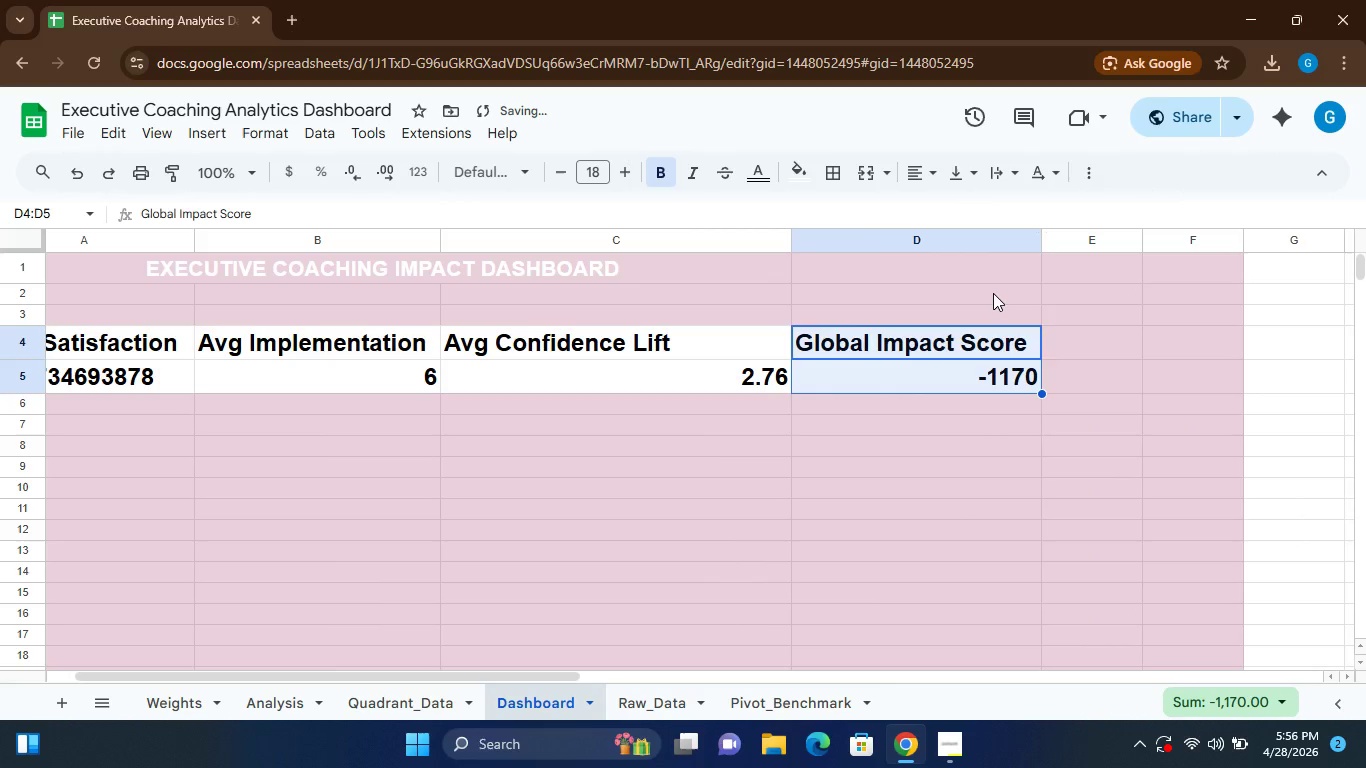 
left_click([993, 293])
 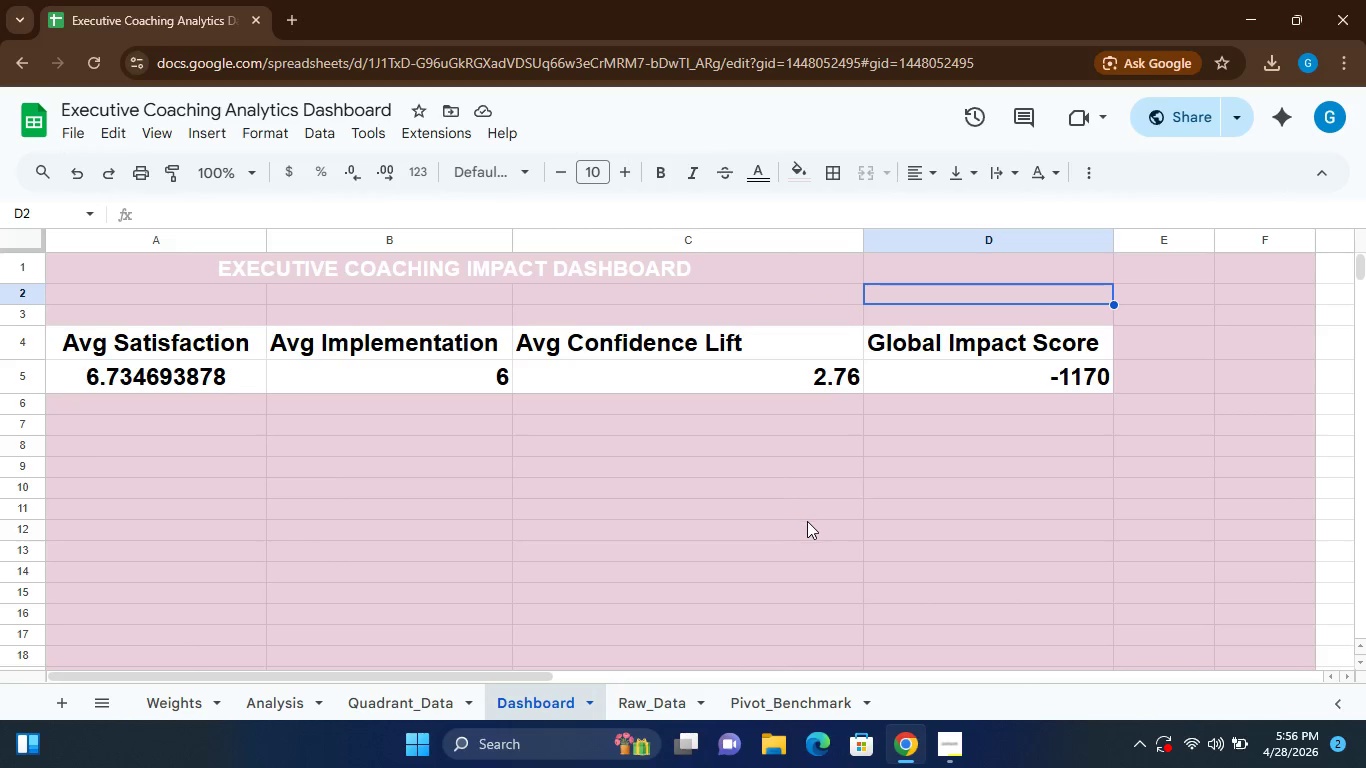 
wait(14.46)
 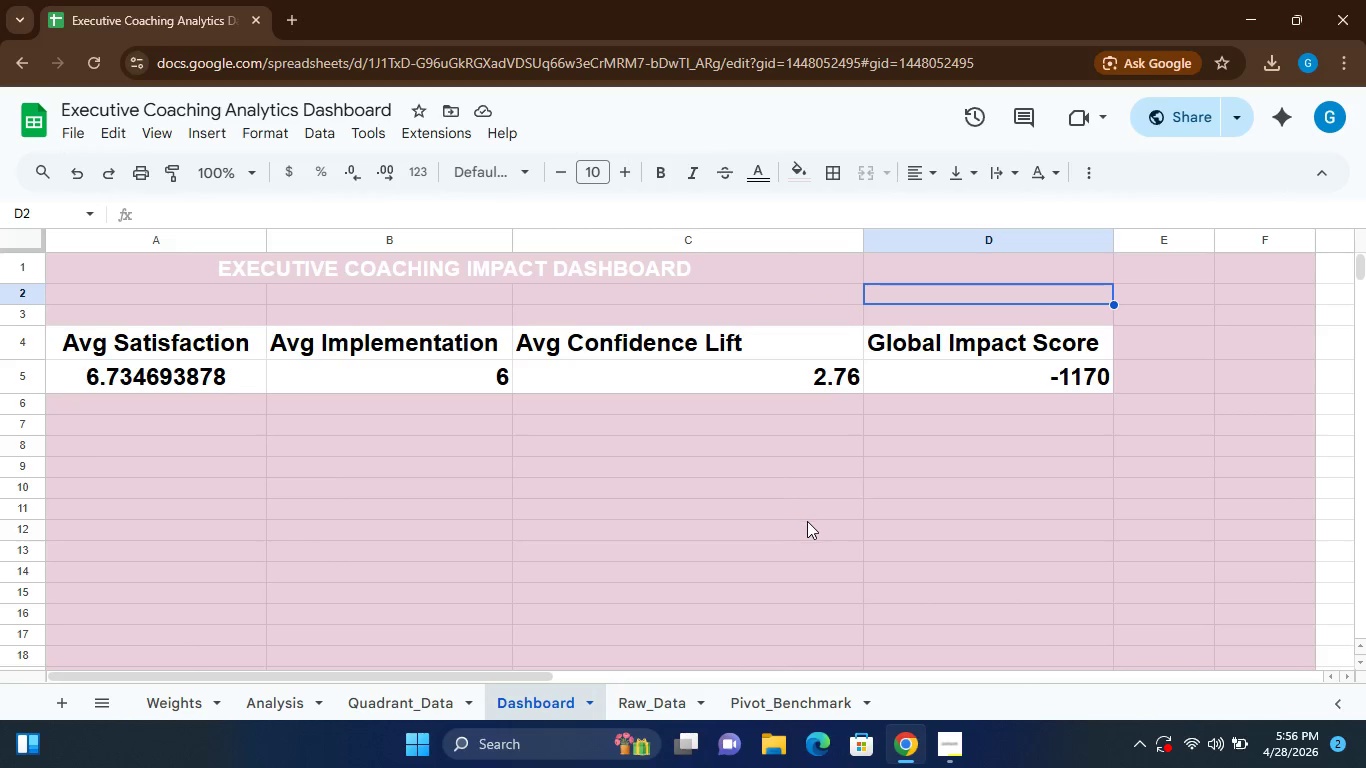 
mouse_move([202, 127])
 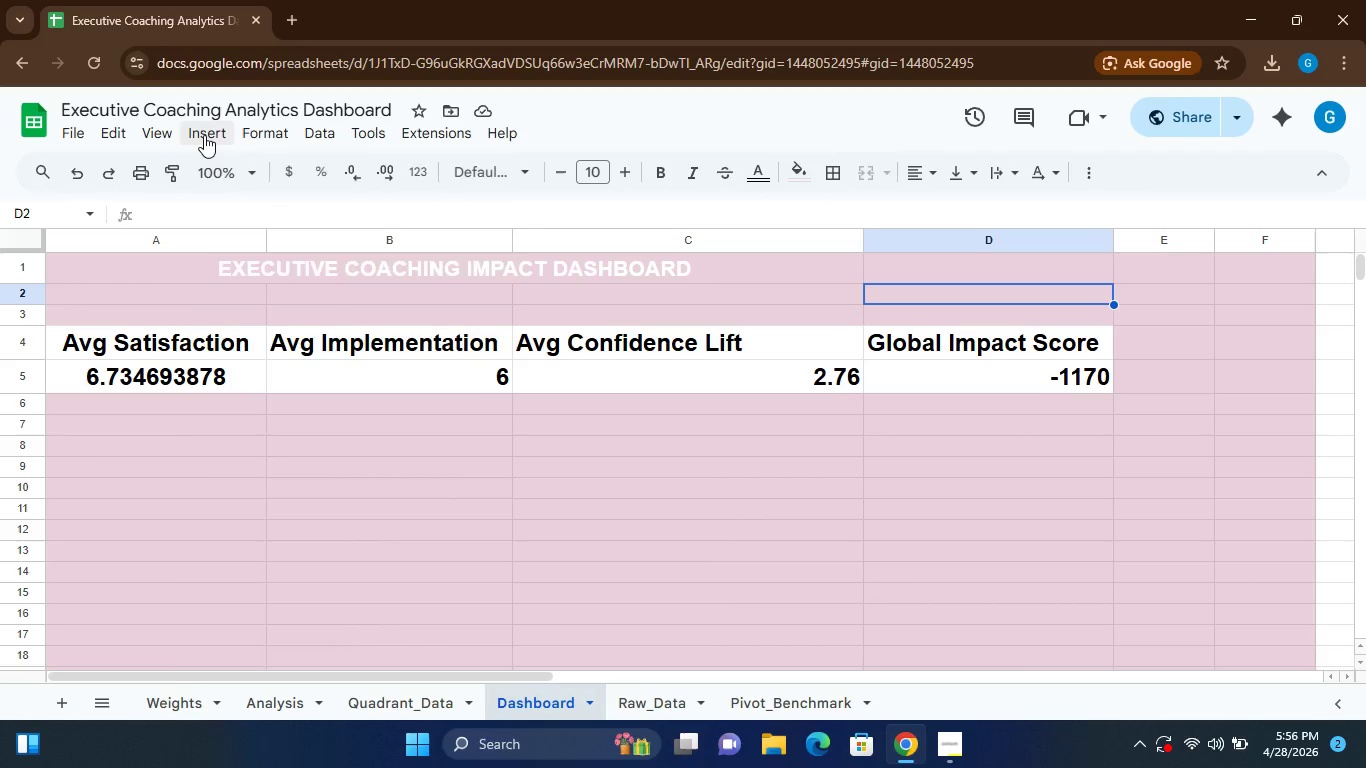 
left_click([204, 135])
 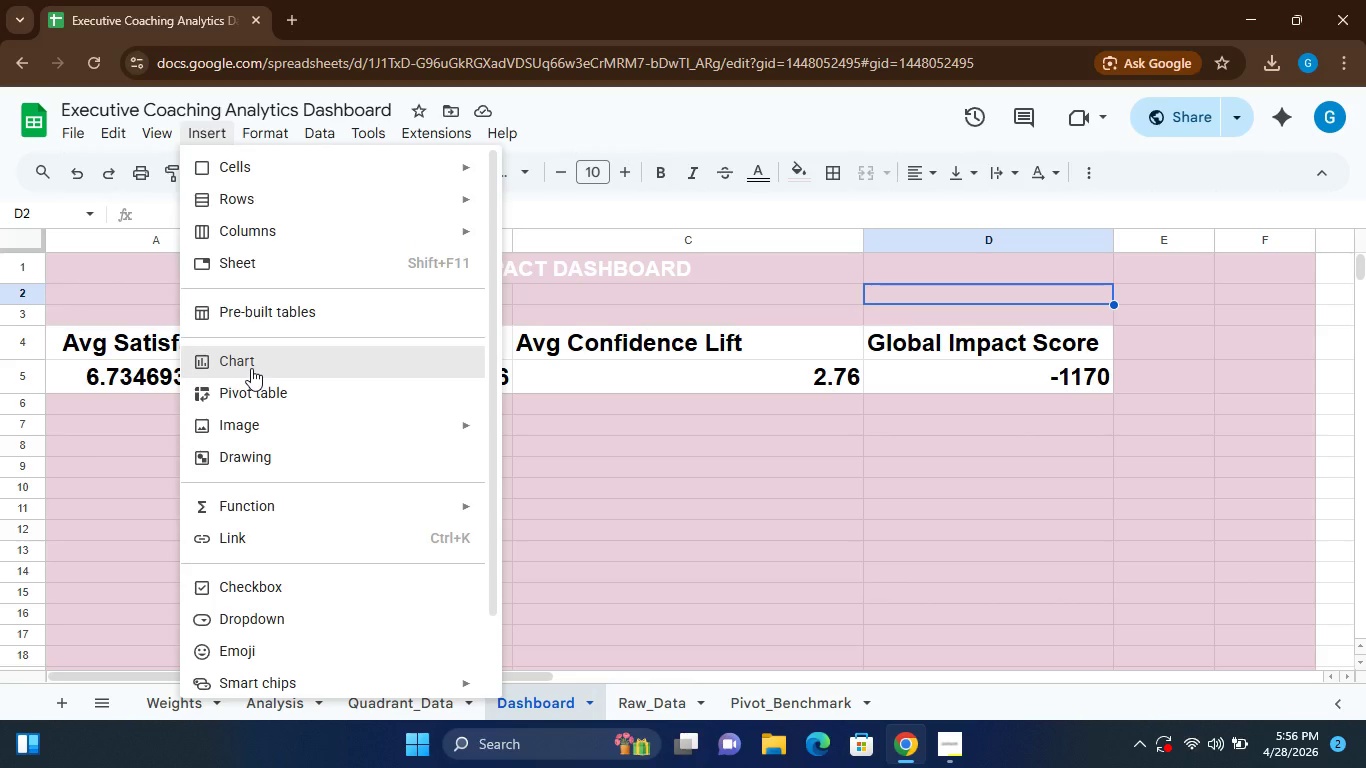 
left_click([251, 368])
 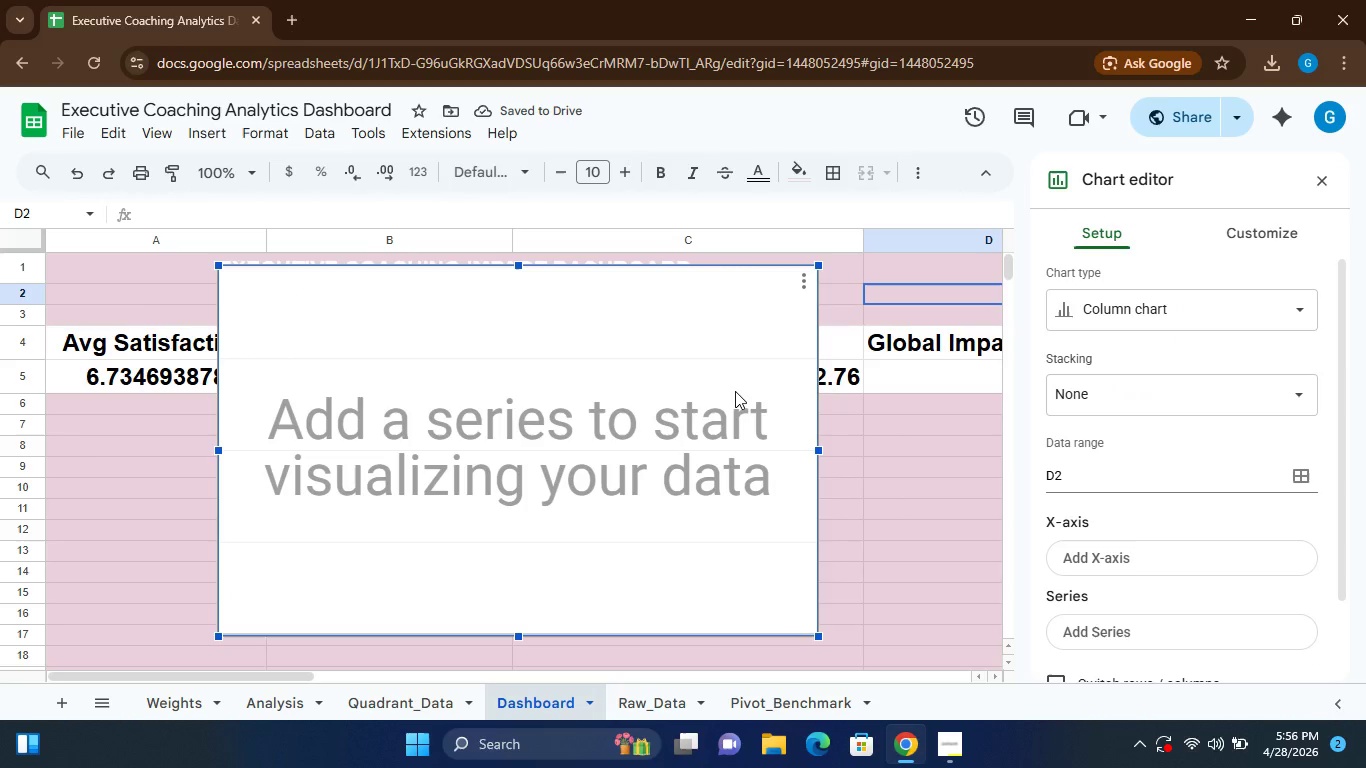 
wait(6.44)
 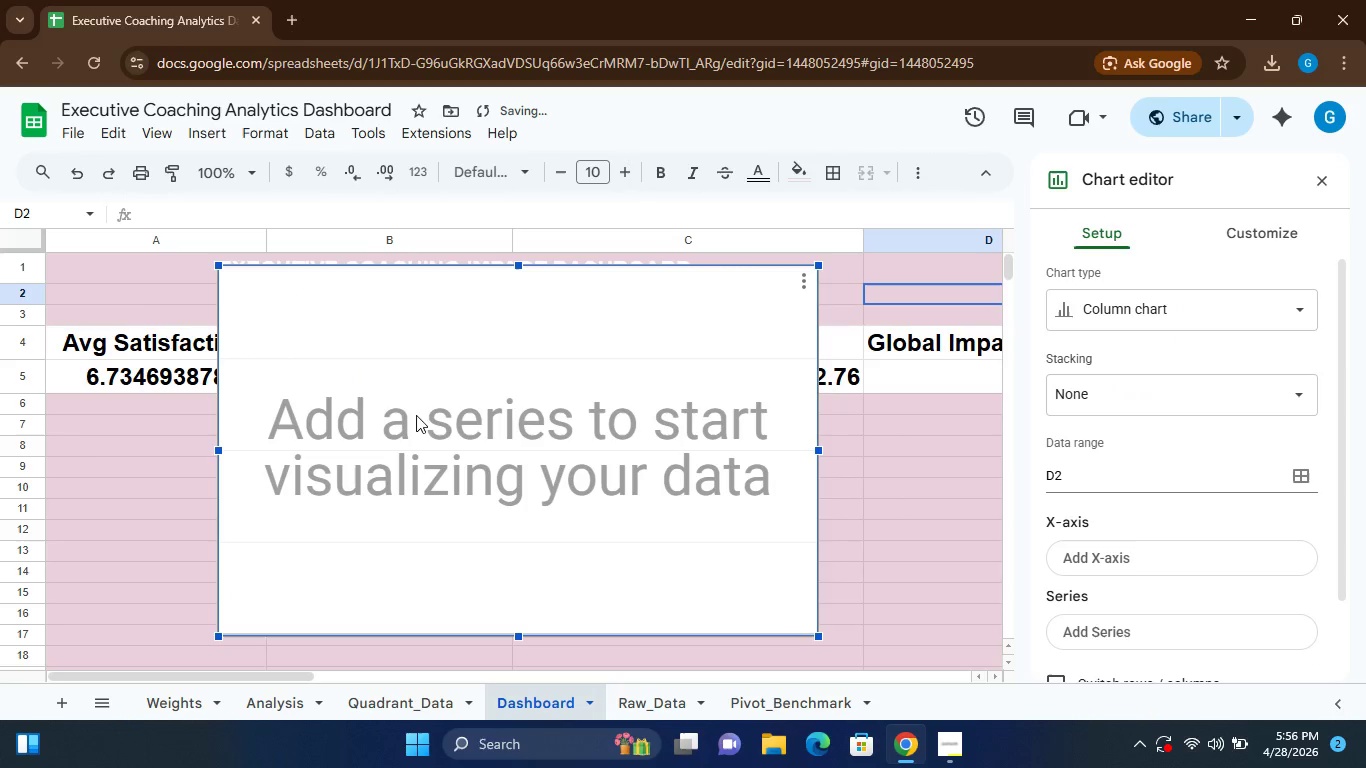 
left_click([1276, 228])
 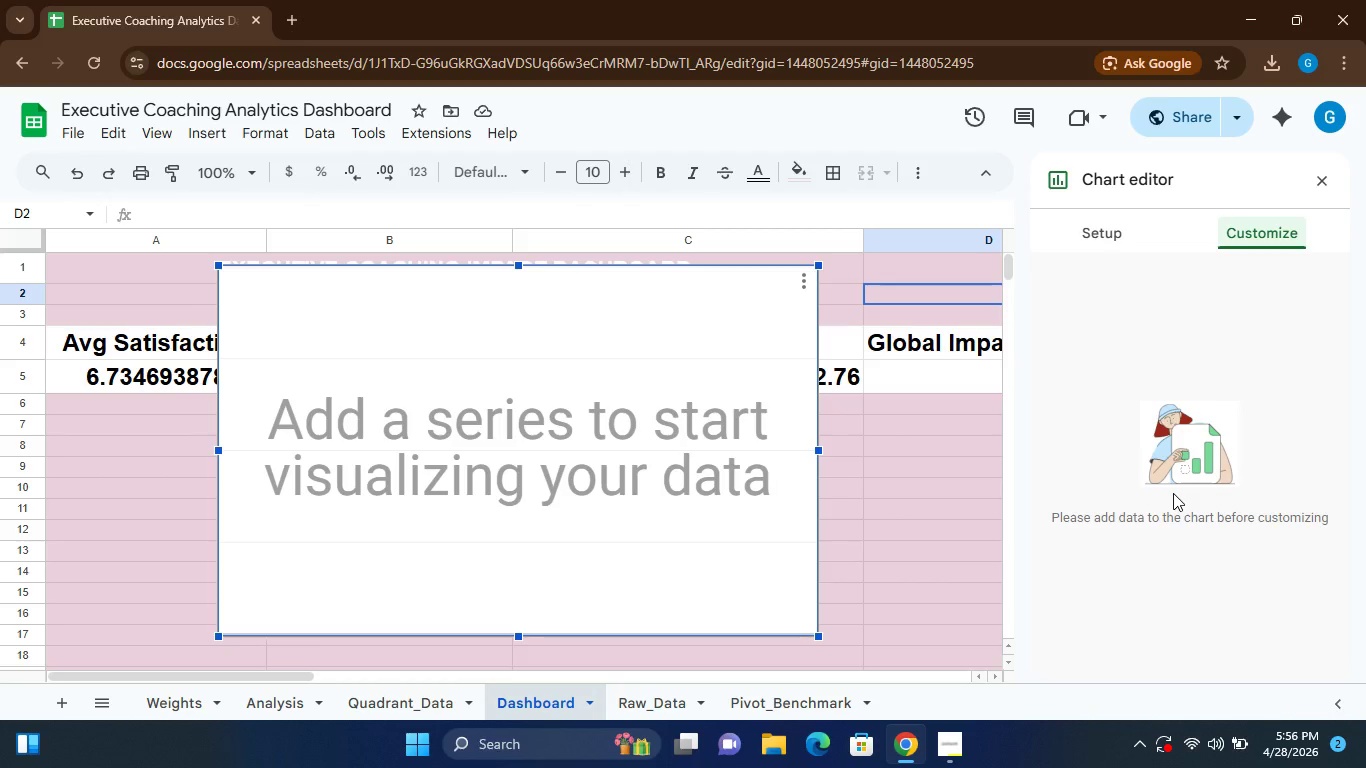 
left_click([1168, 490])
 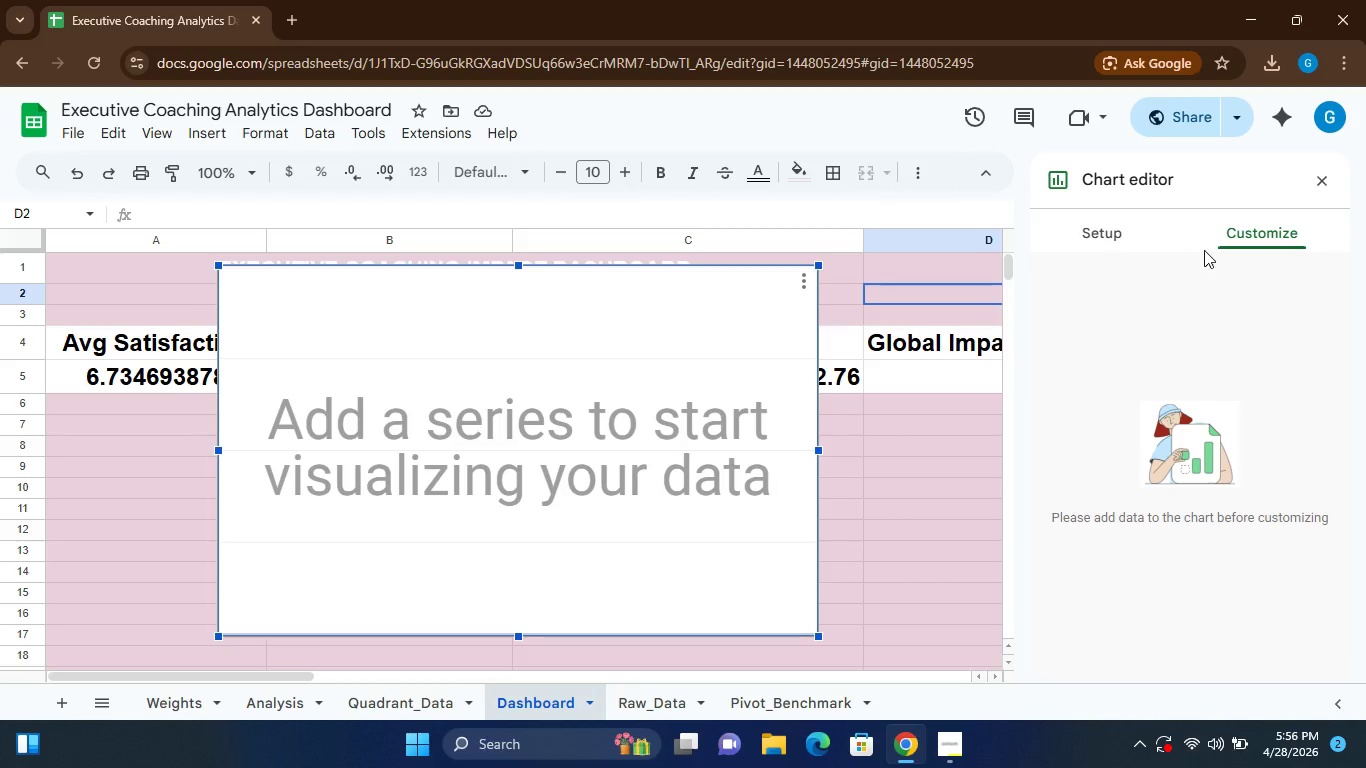 
left_click([1315, 180])
 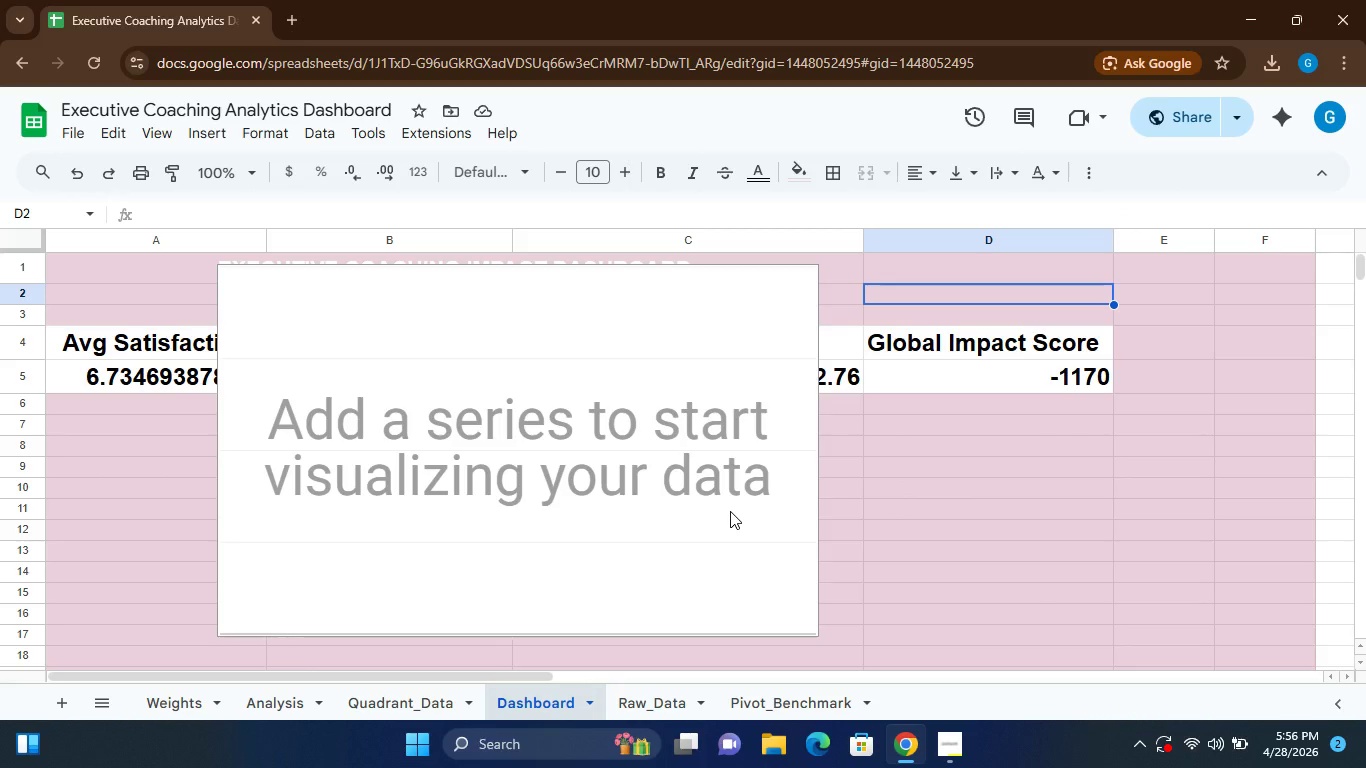 
left_click([730, 511])
 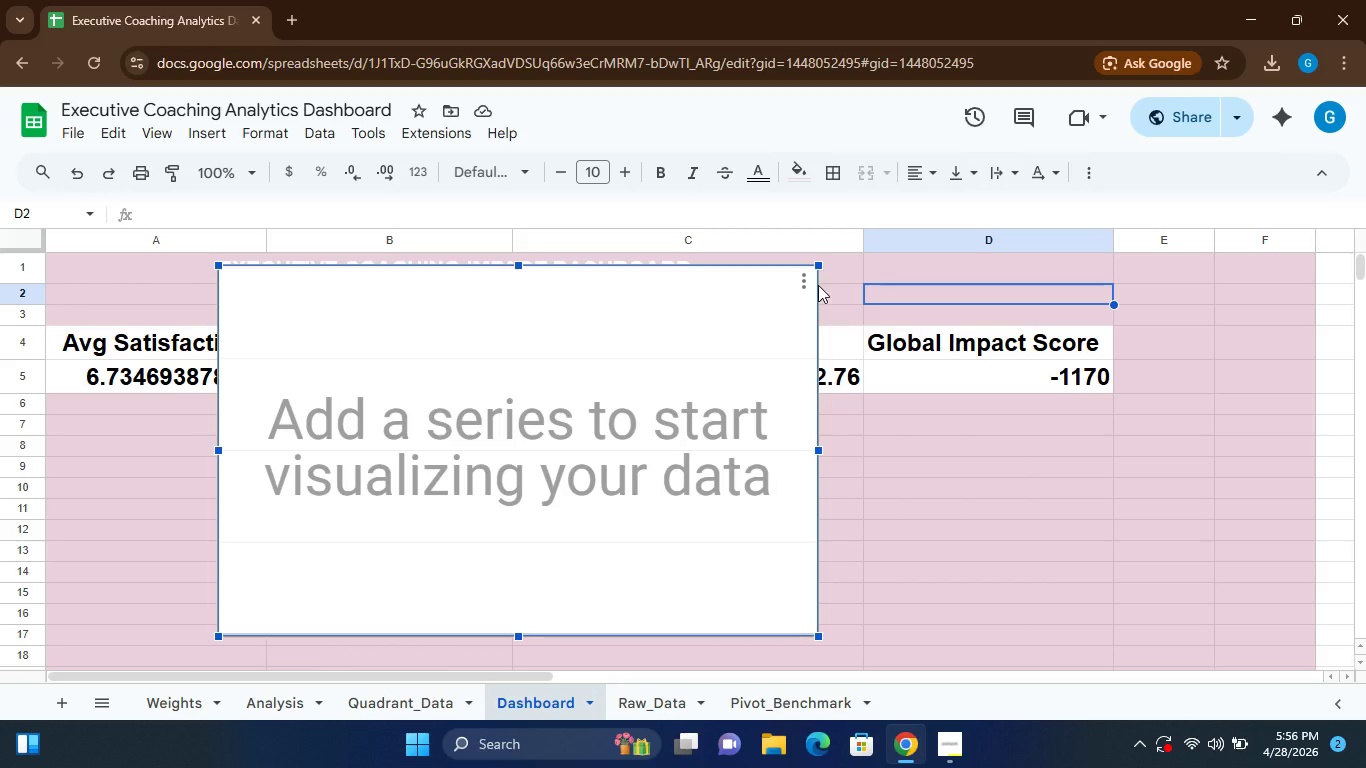 
left_click([803, 279])
 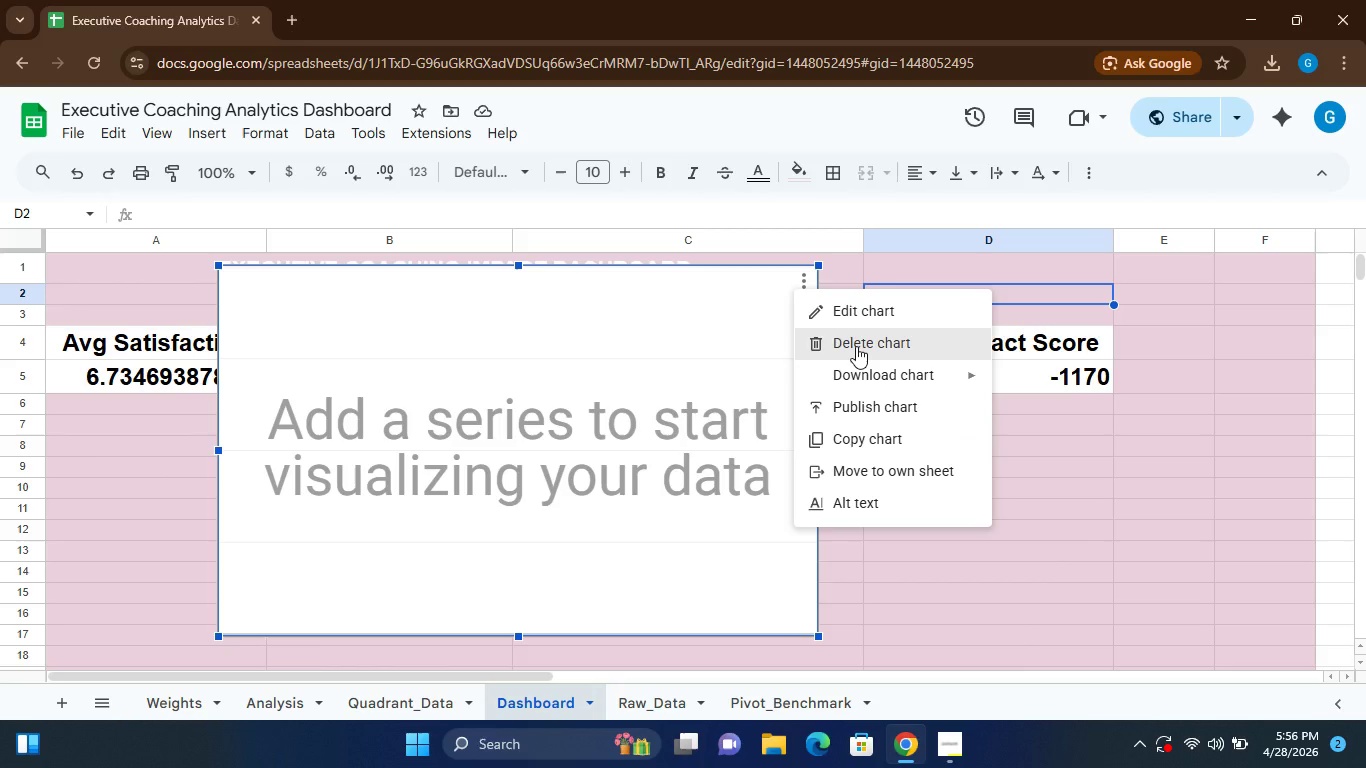 
left_click([856, 346])
 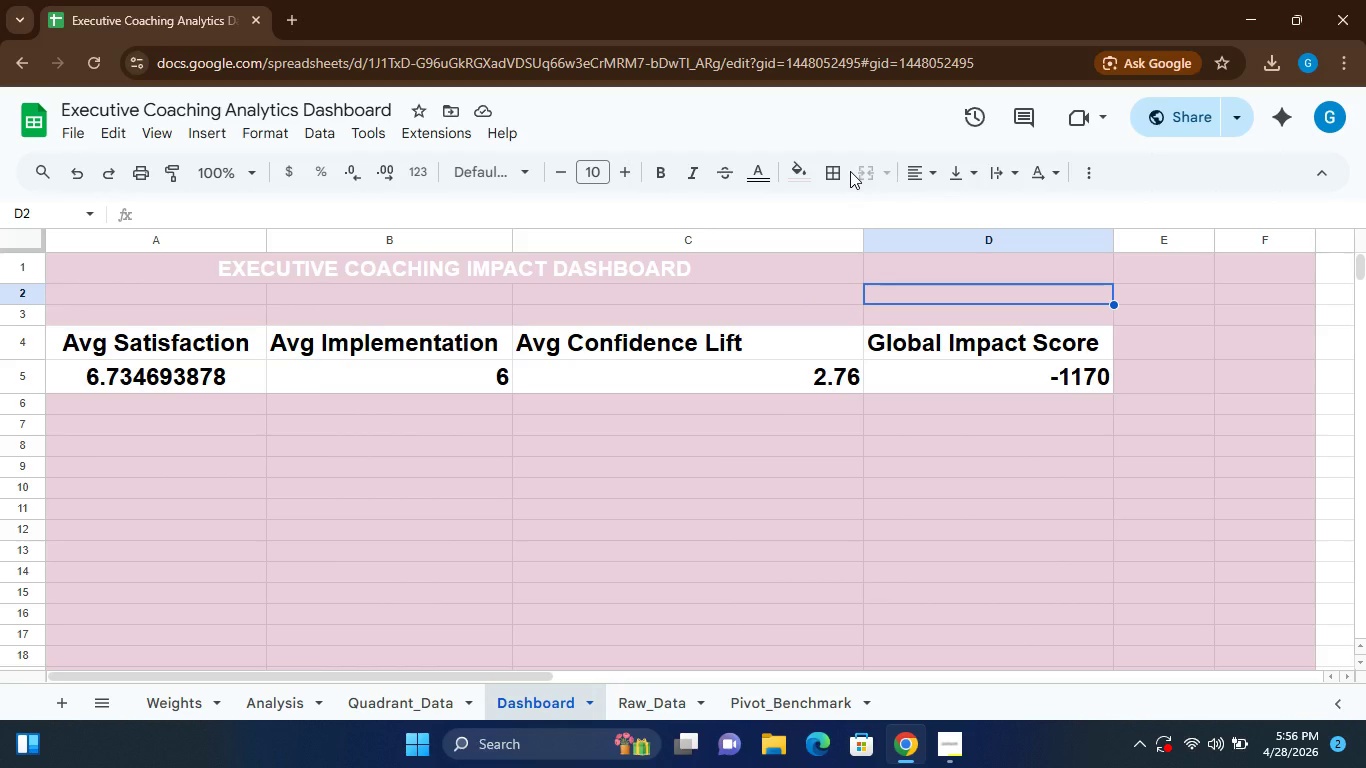 
wait(21.94)
 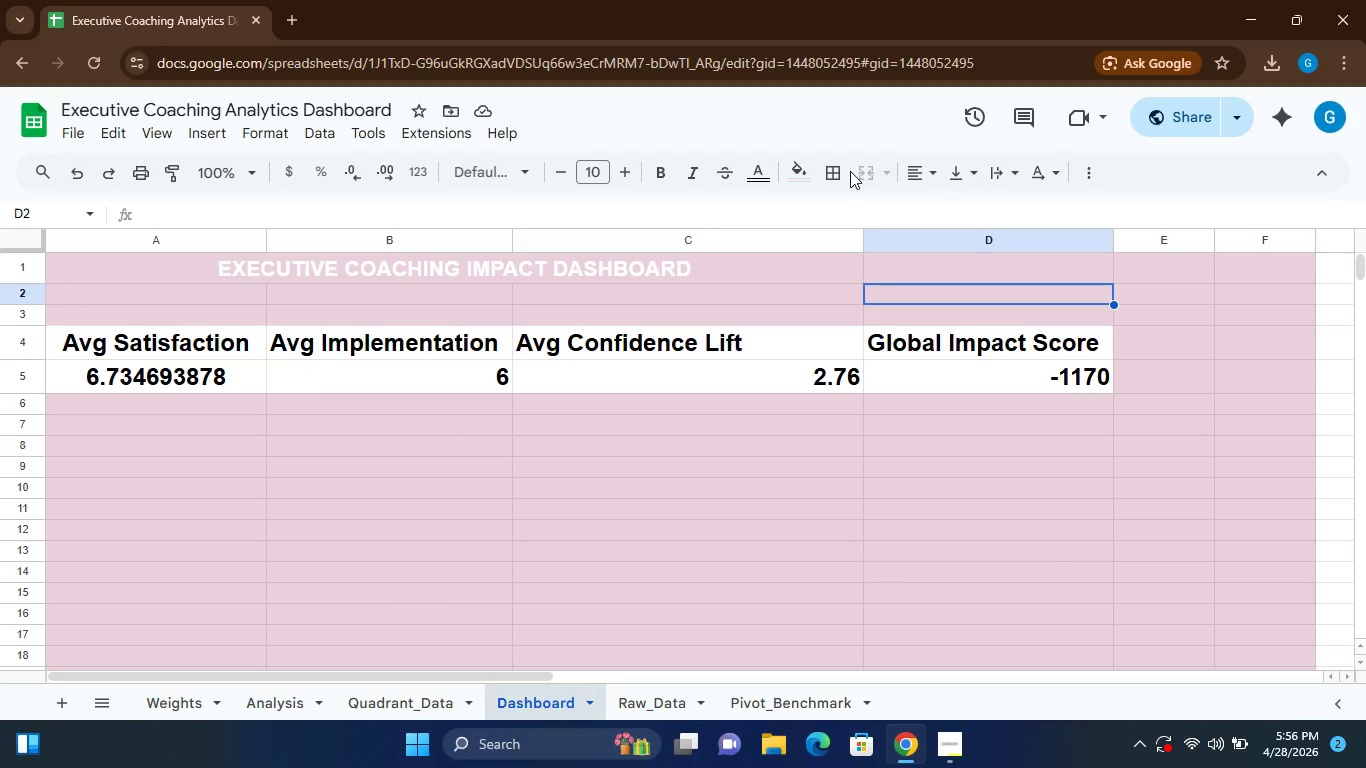 
left_click([172, 694])
 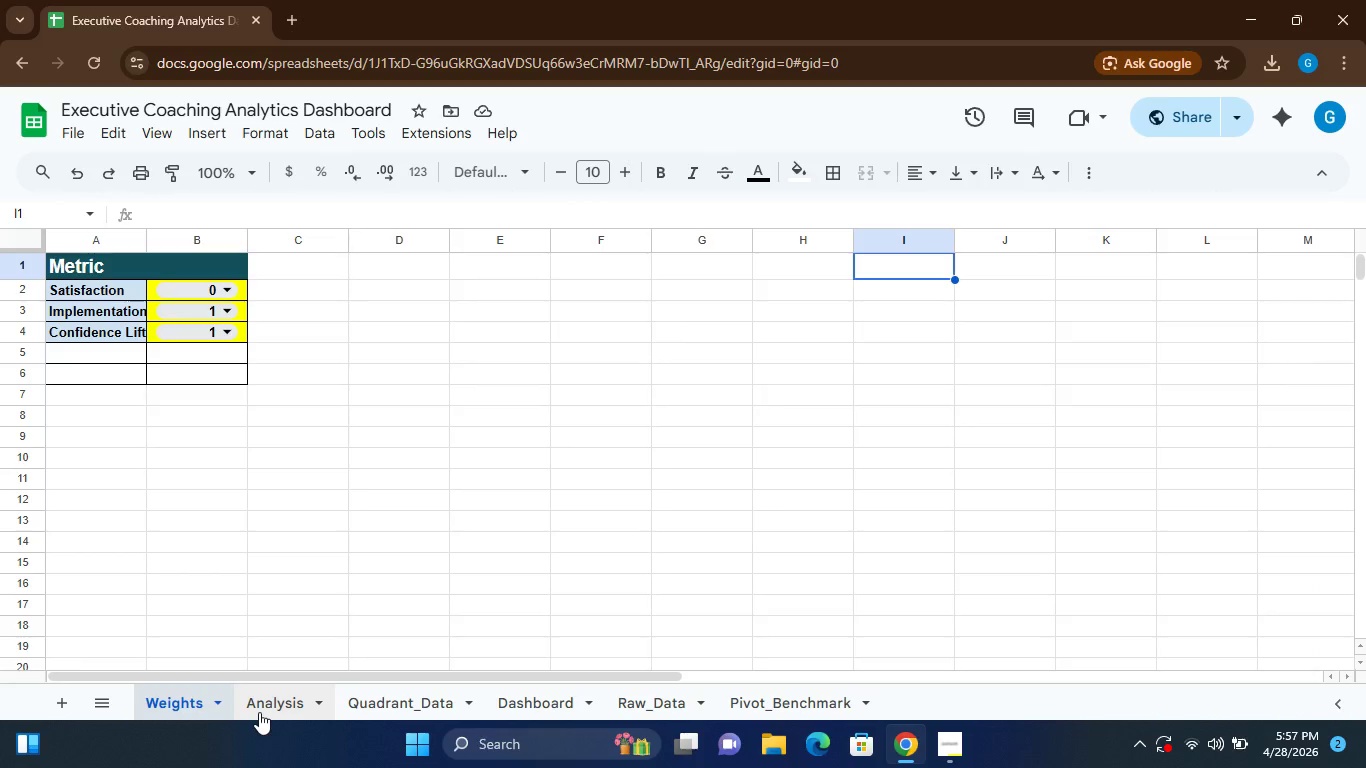 
left_click([260, 713])
 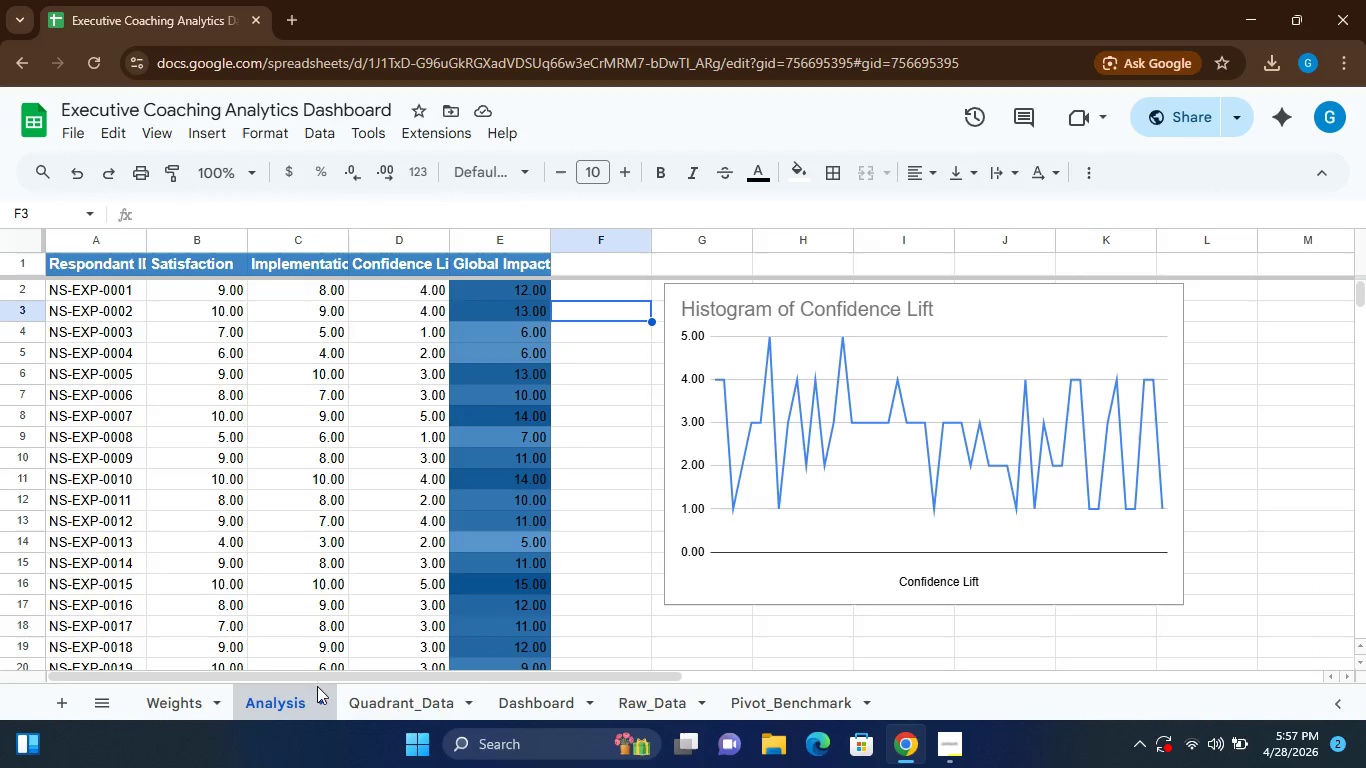 
left_click([393, 704])
 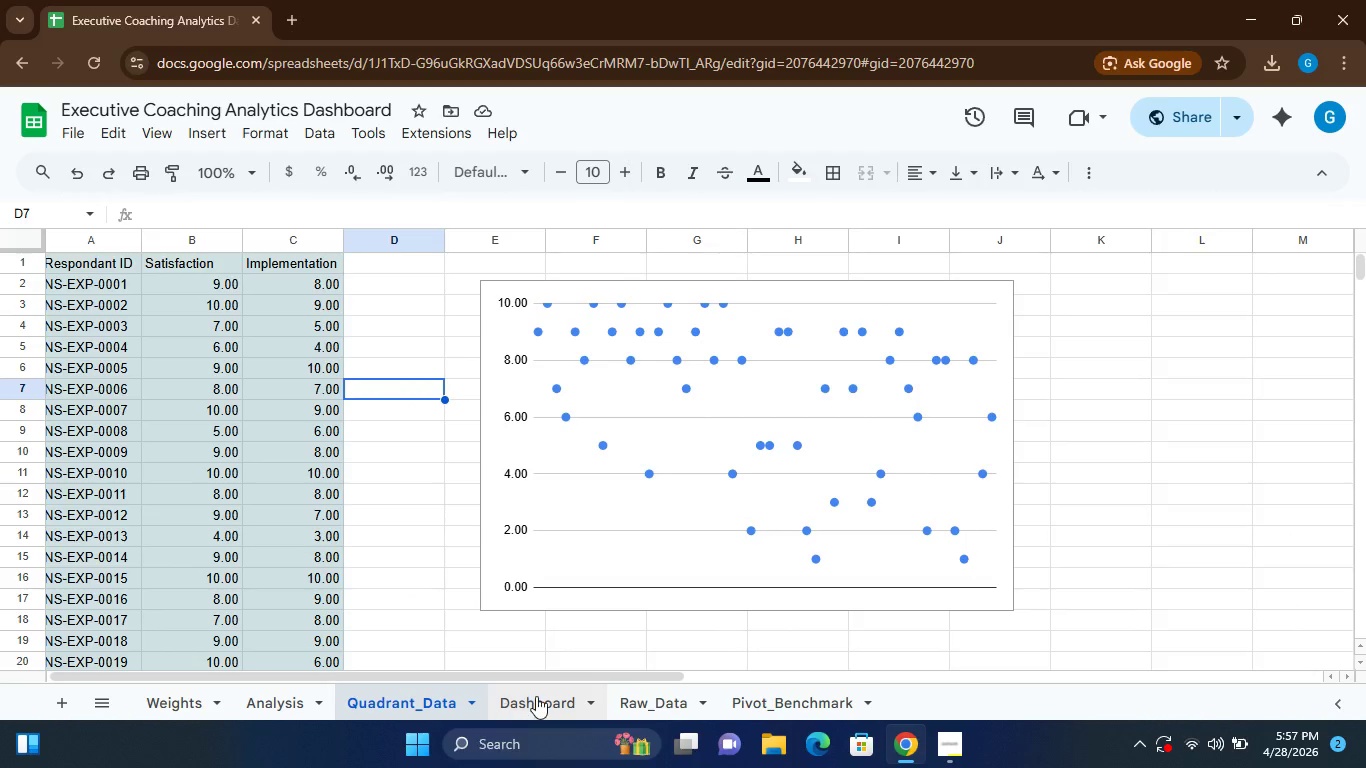 
left_click([536, 696])
 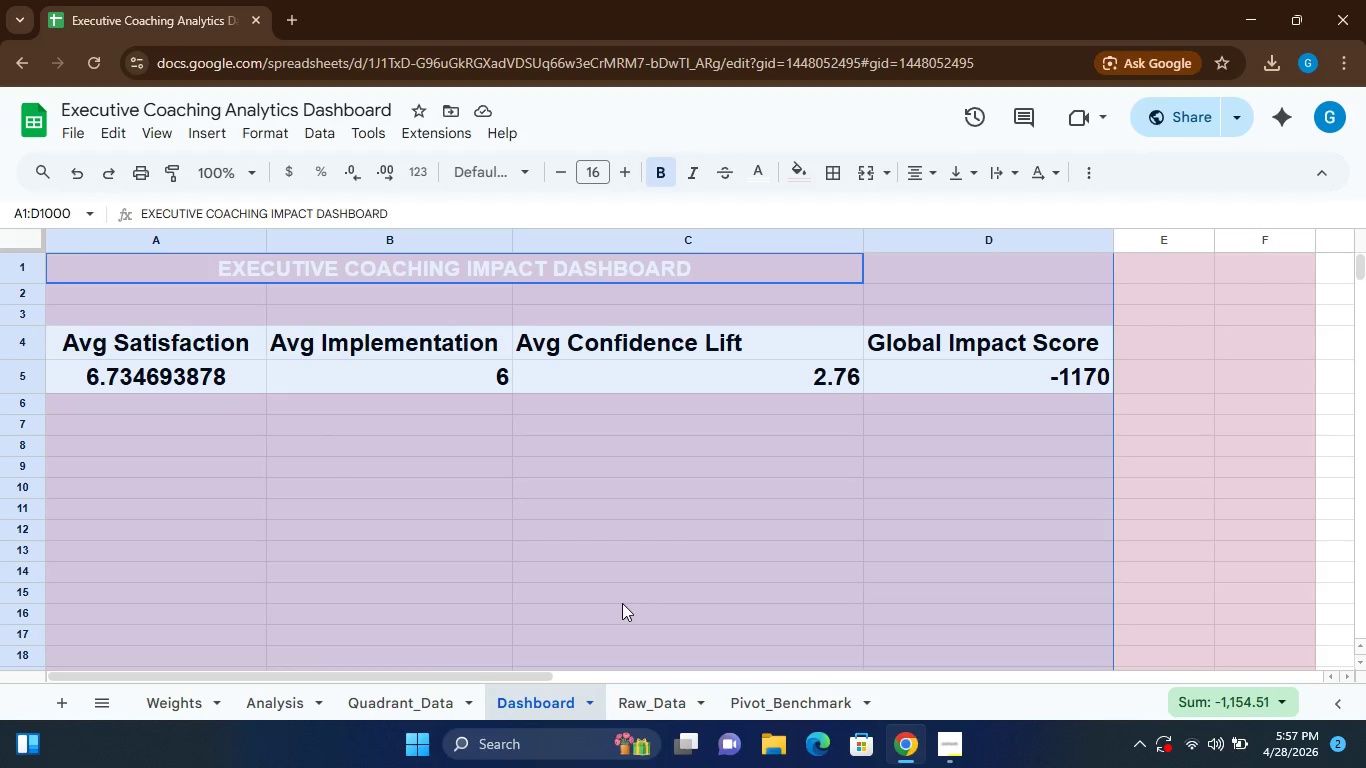 
left_click([643, 581])
 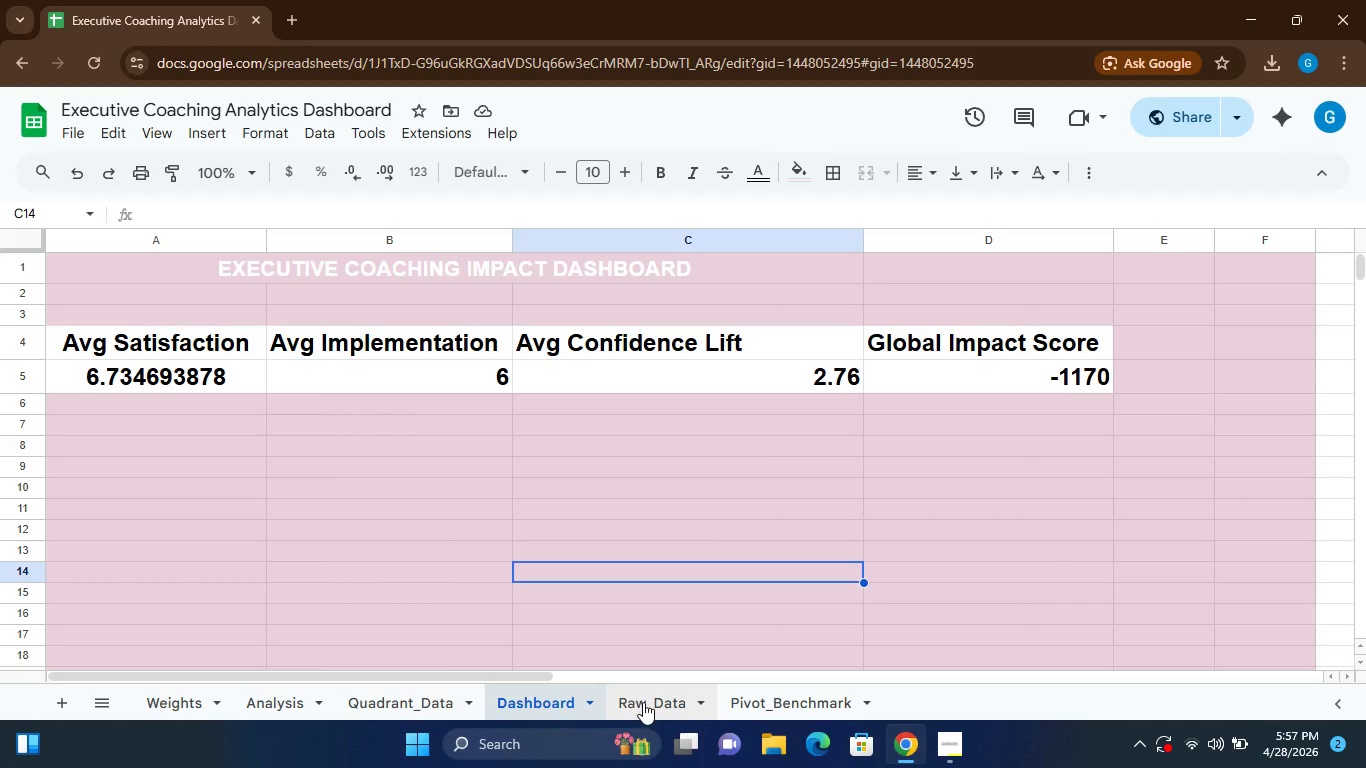 
left_click([643, 702])
 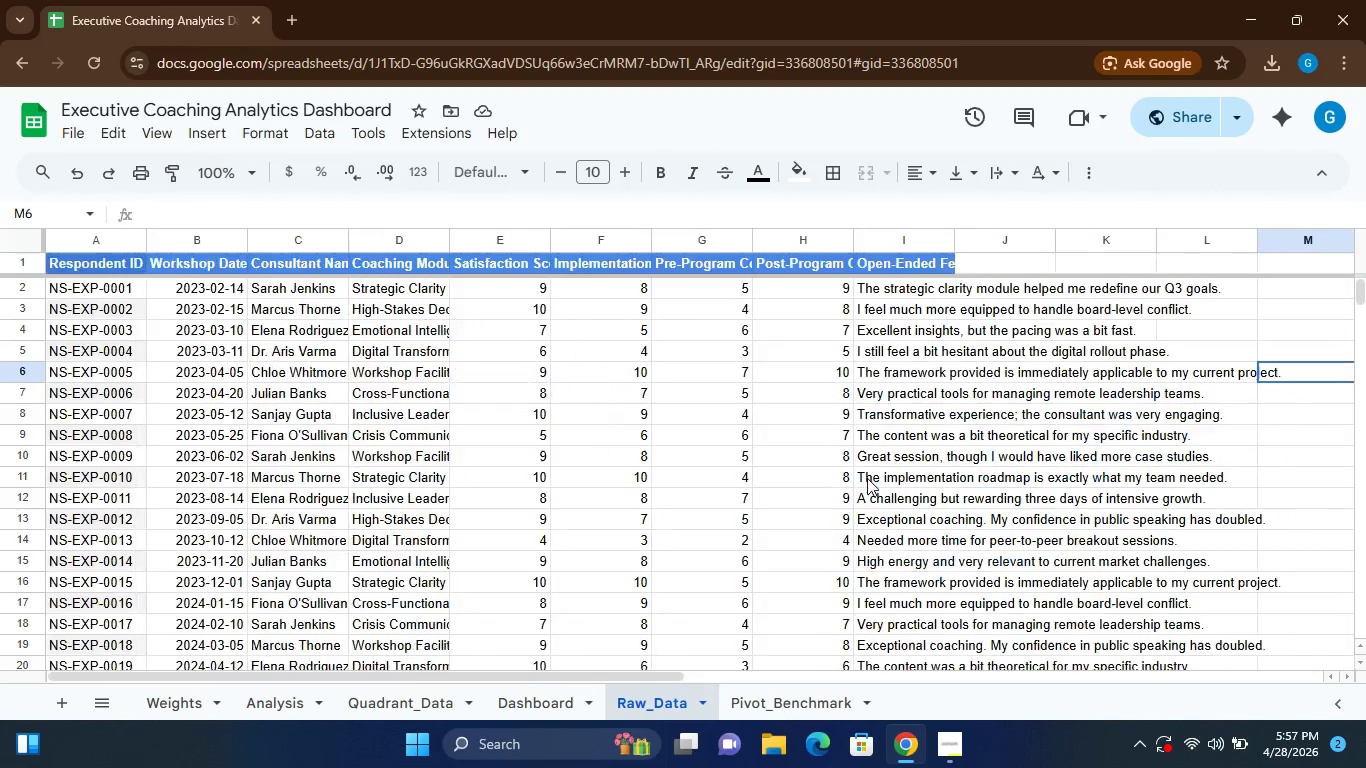 
wait(5.94)
 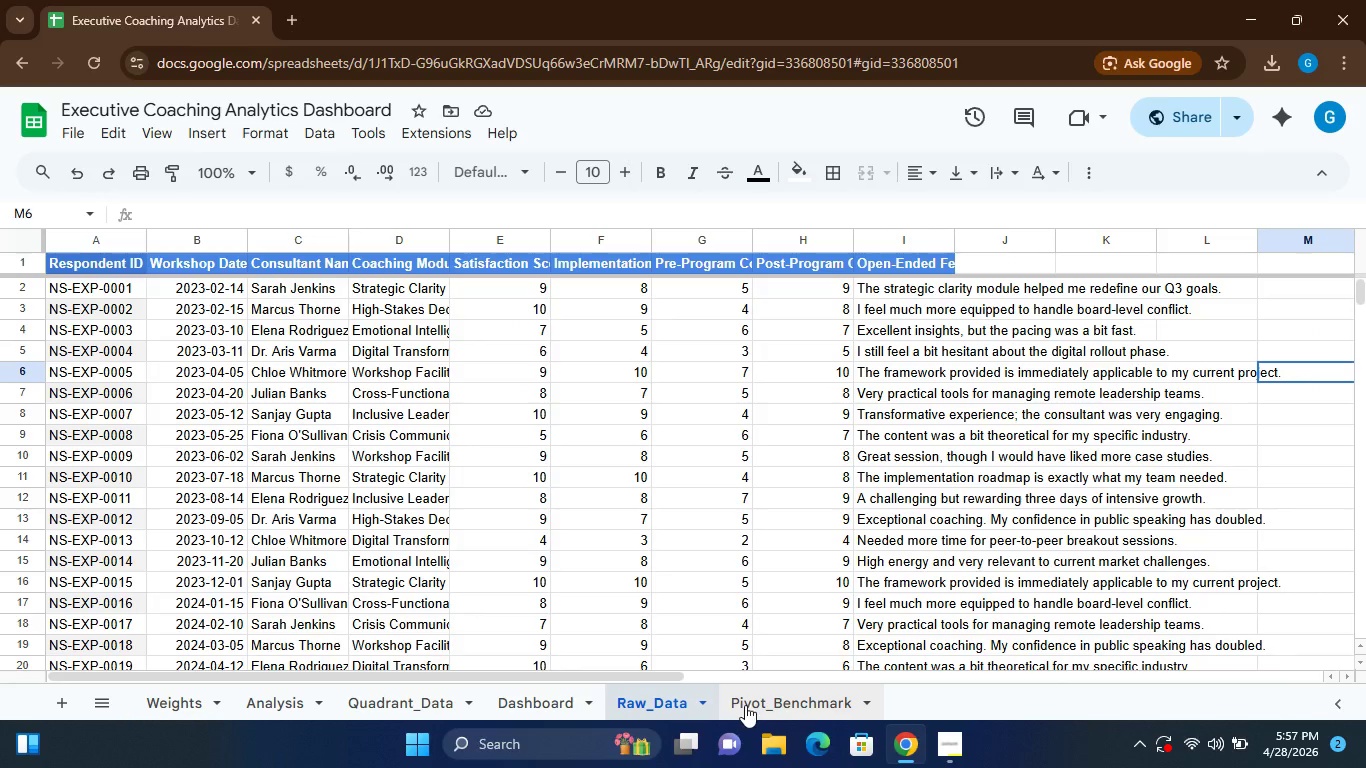 
left_click([762, 715])
 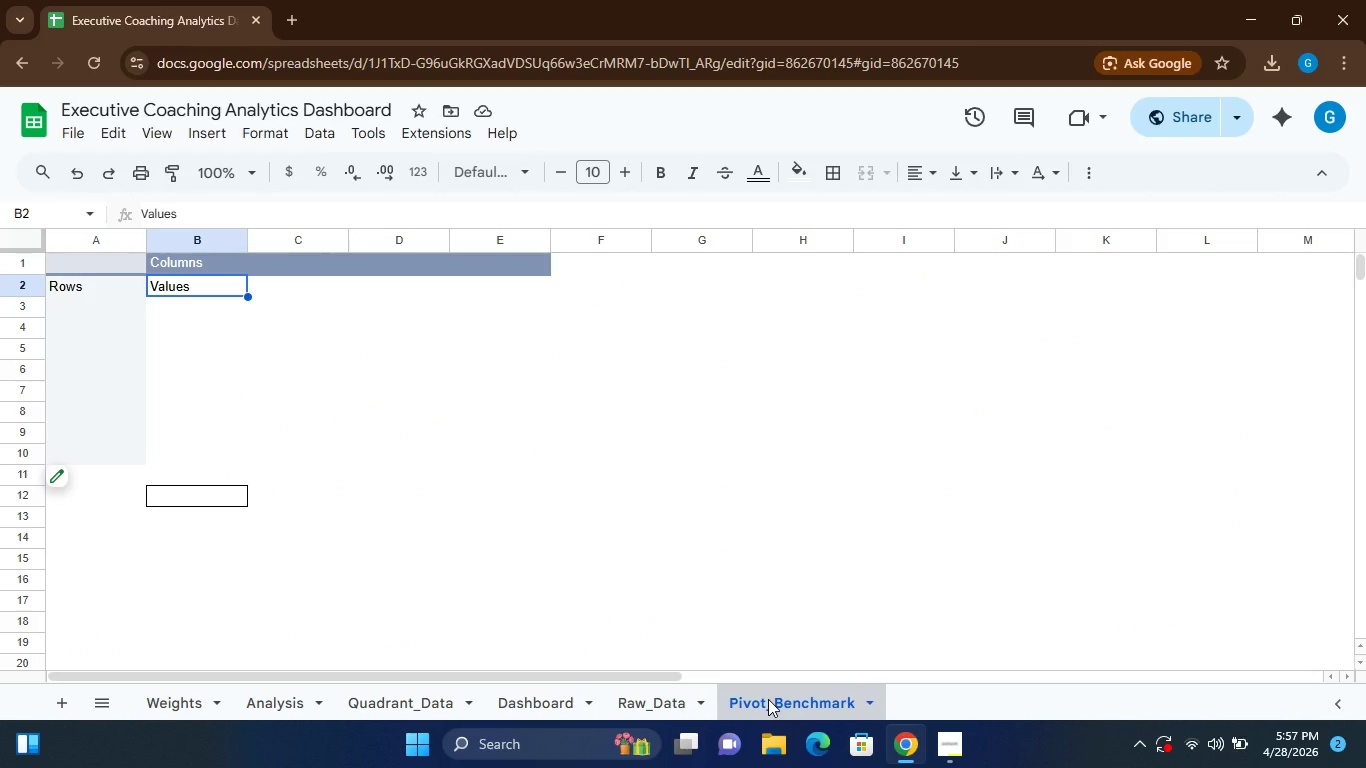 